 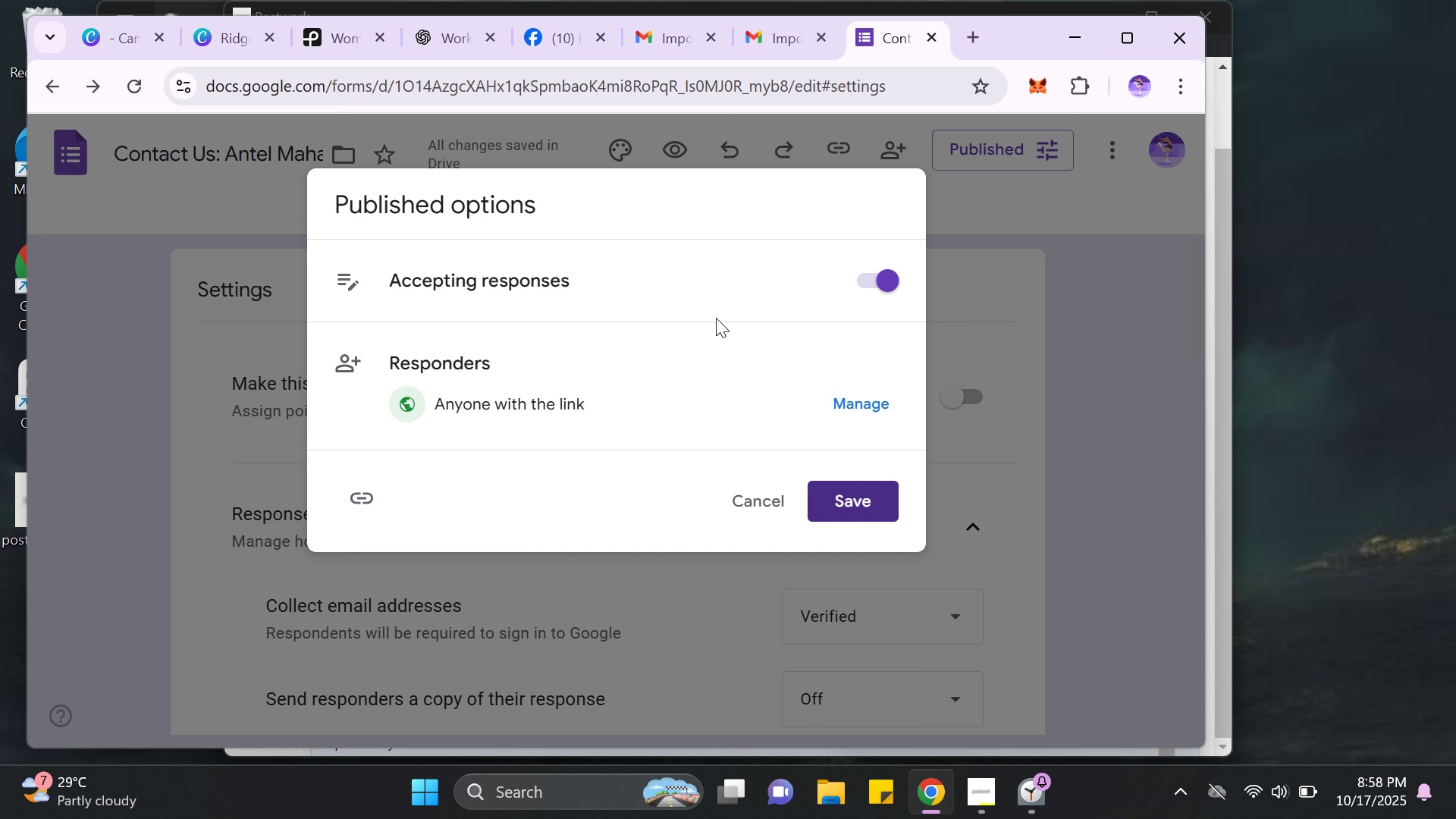 
left_click([372, 502])
 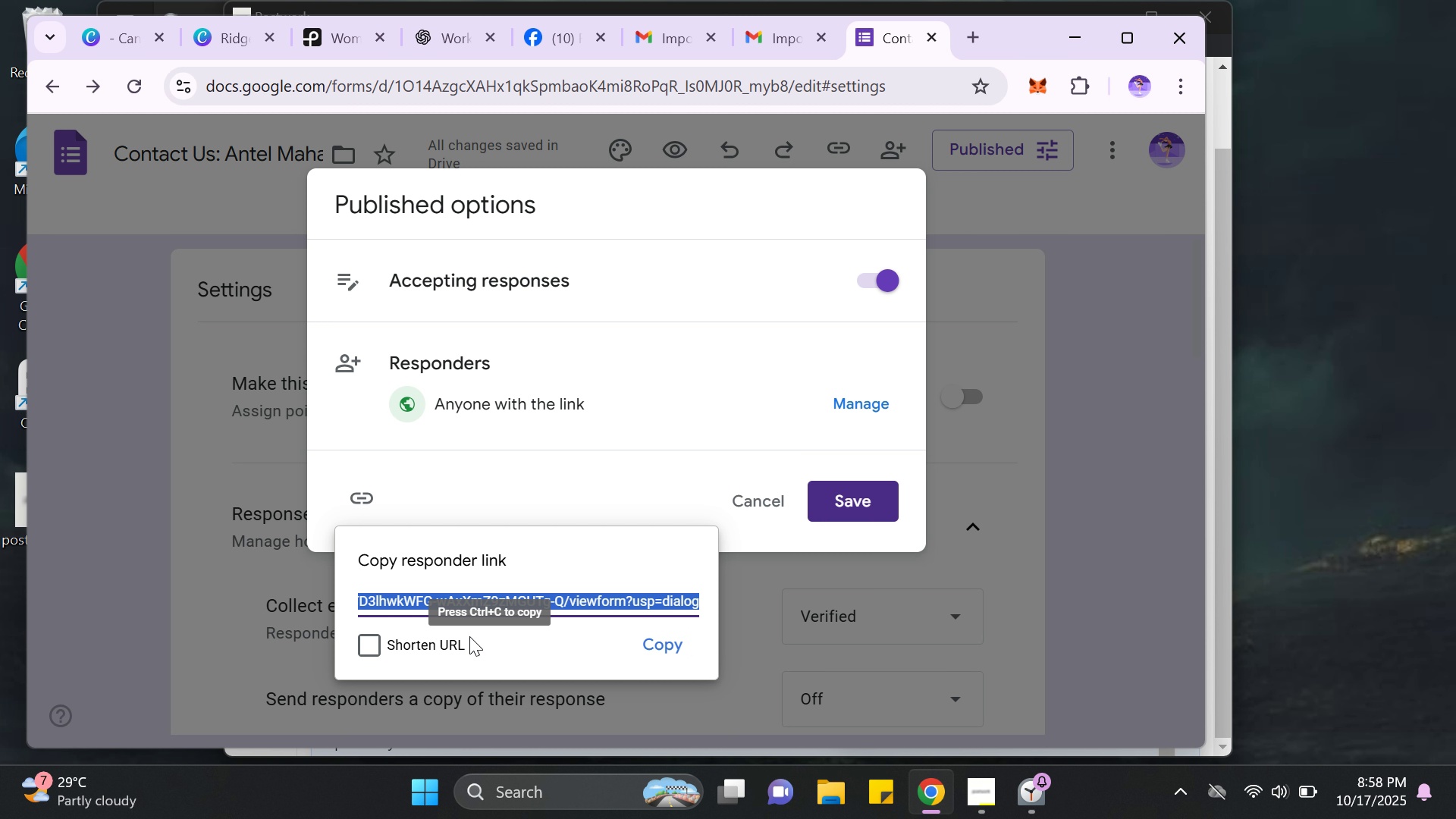 
left_click([399, 647])
 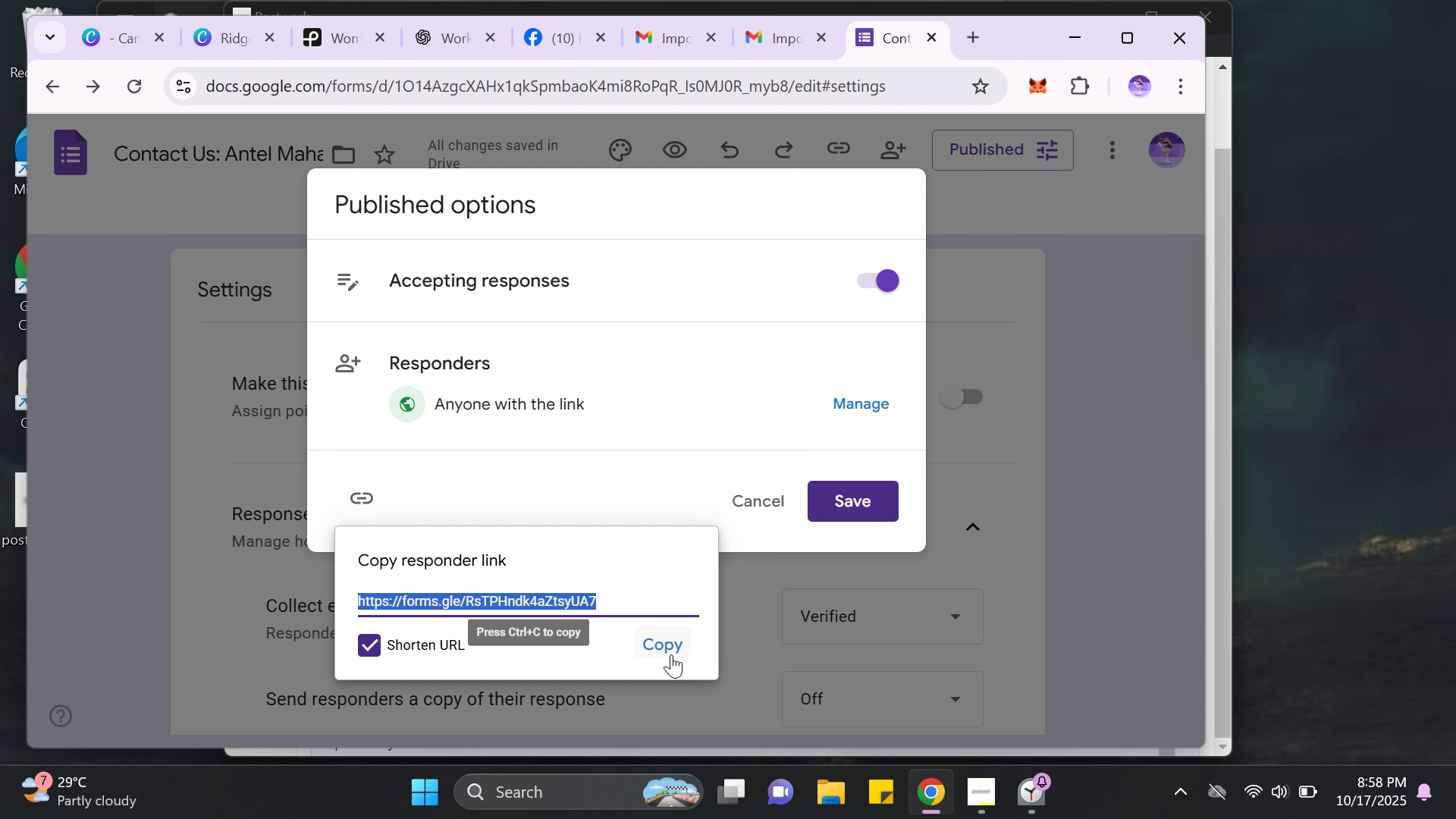 
left_click([674, 651])
 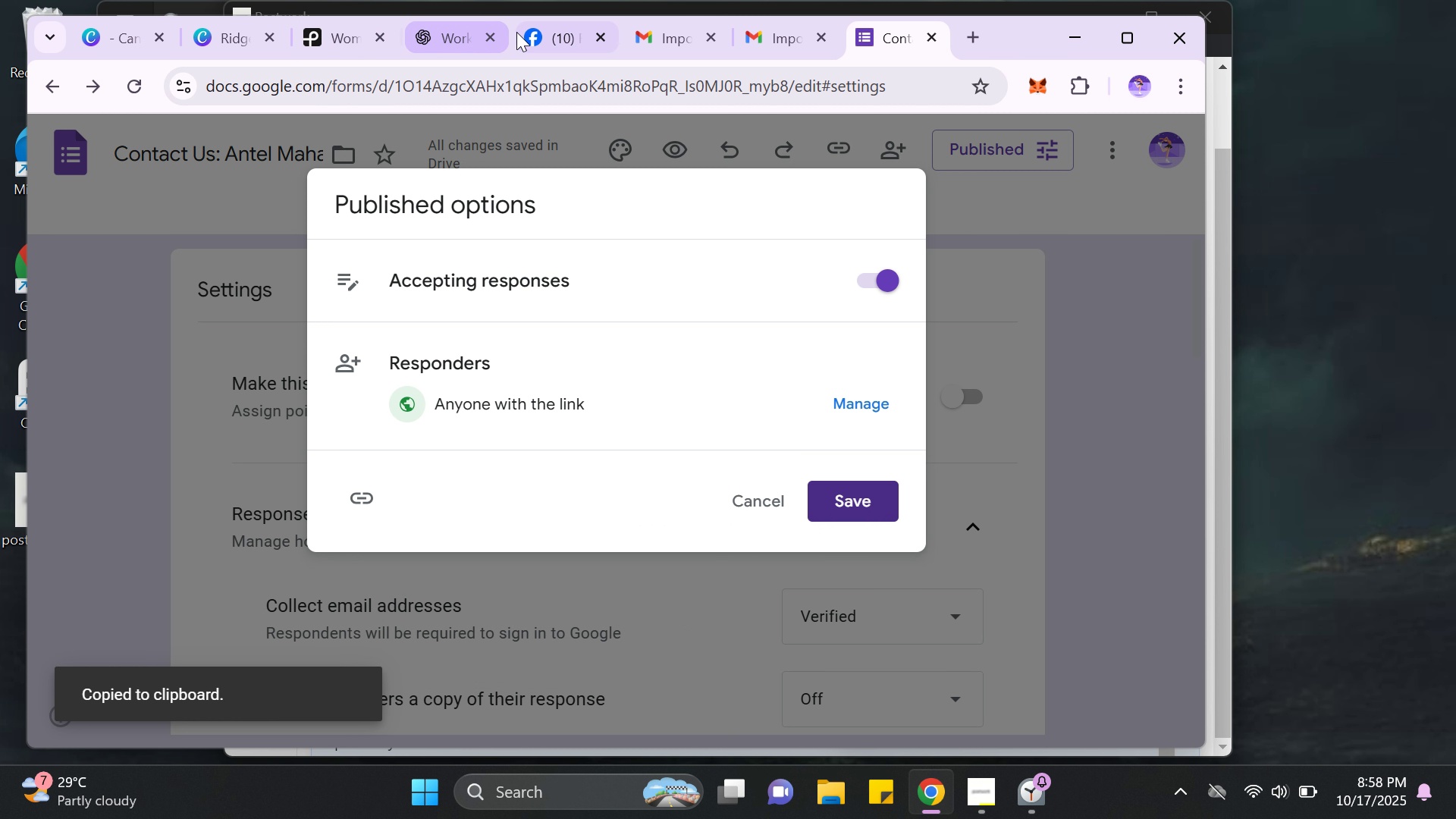 
left_click([538, 39])
 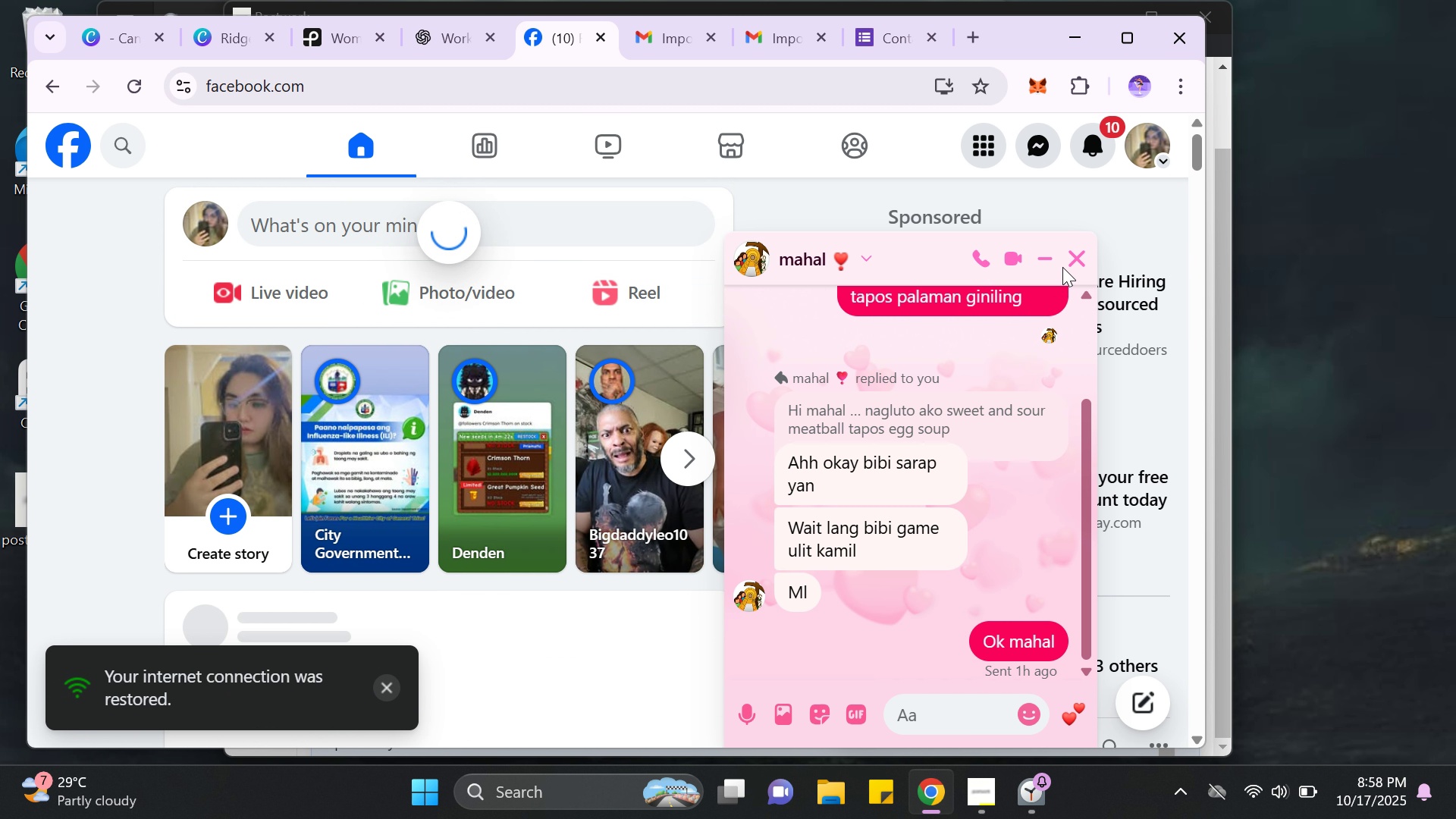 
left_click([1065, 254])
 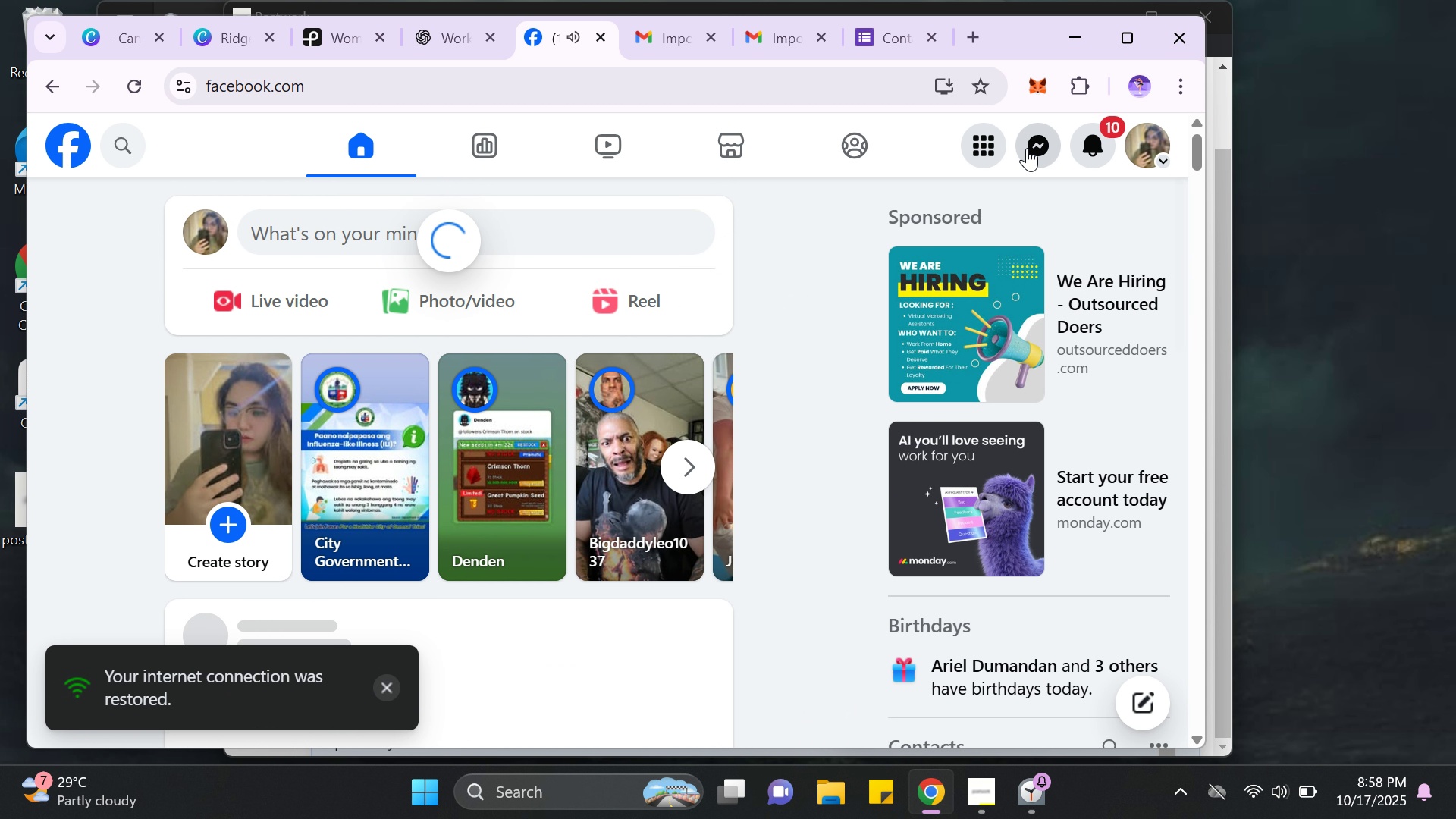 
left_click([1027, 148])
 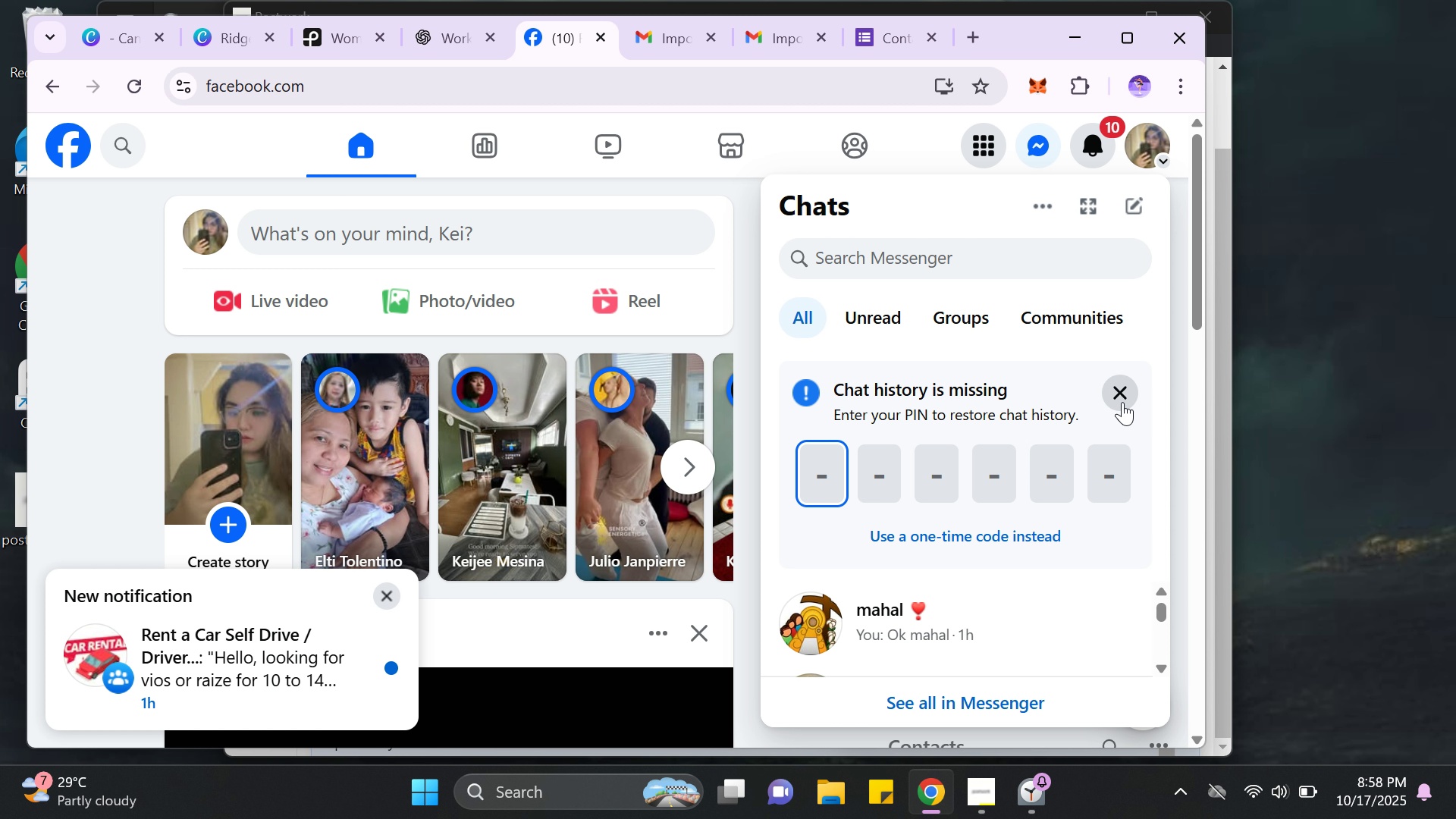 
wait(5.4)
 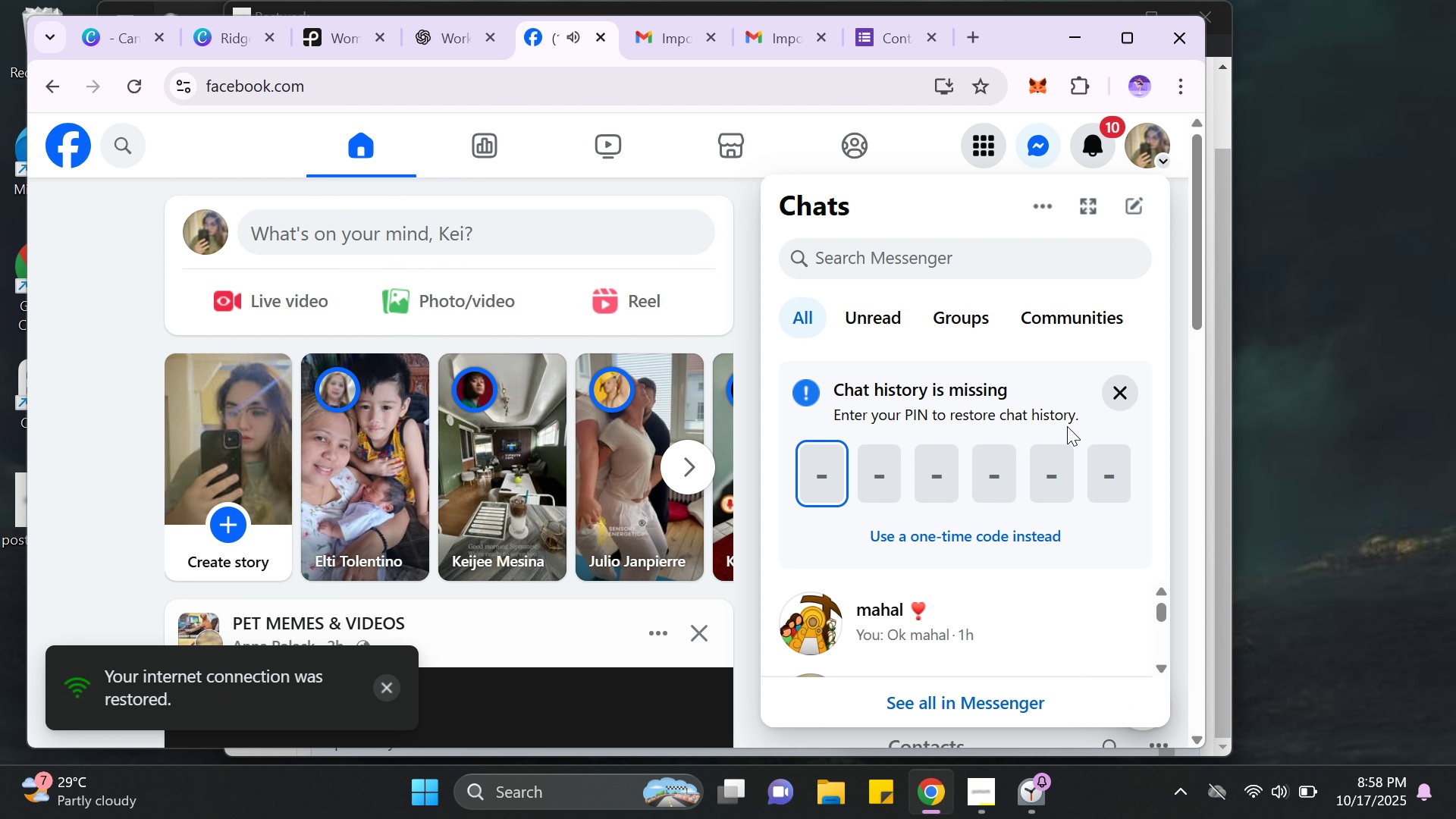 
left_click([1016, 535])
 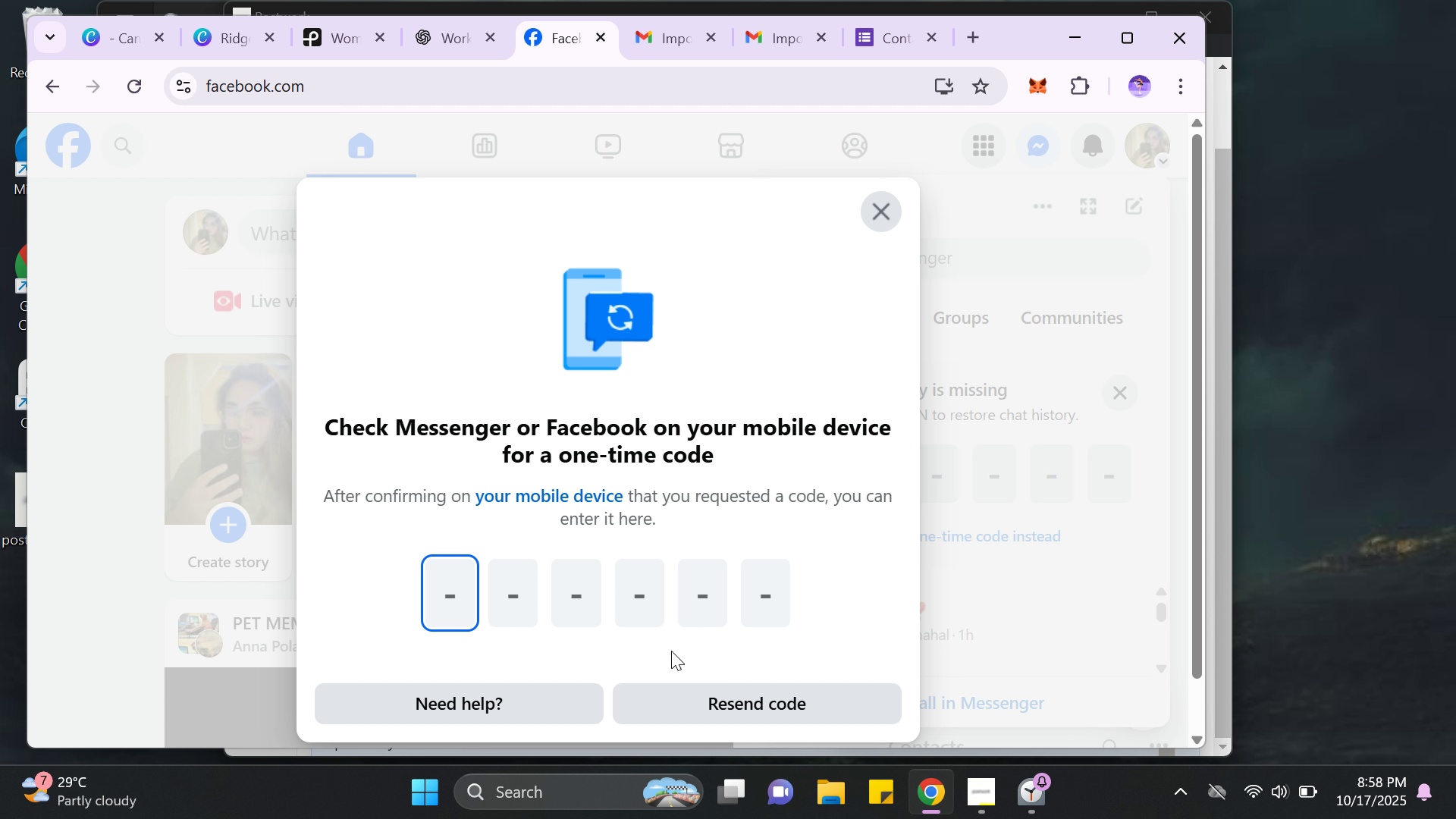 
wait(35.64)
 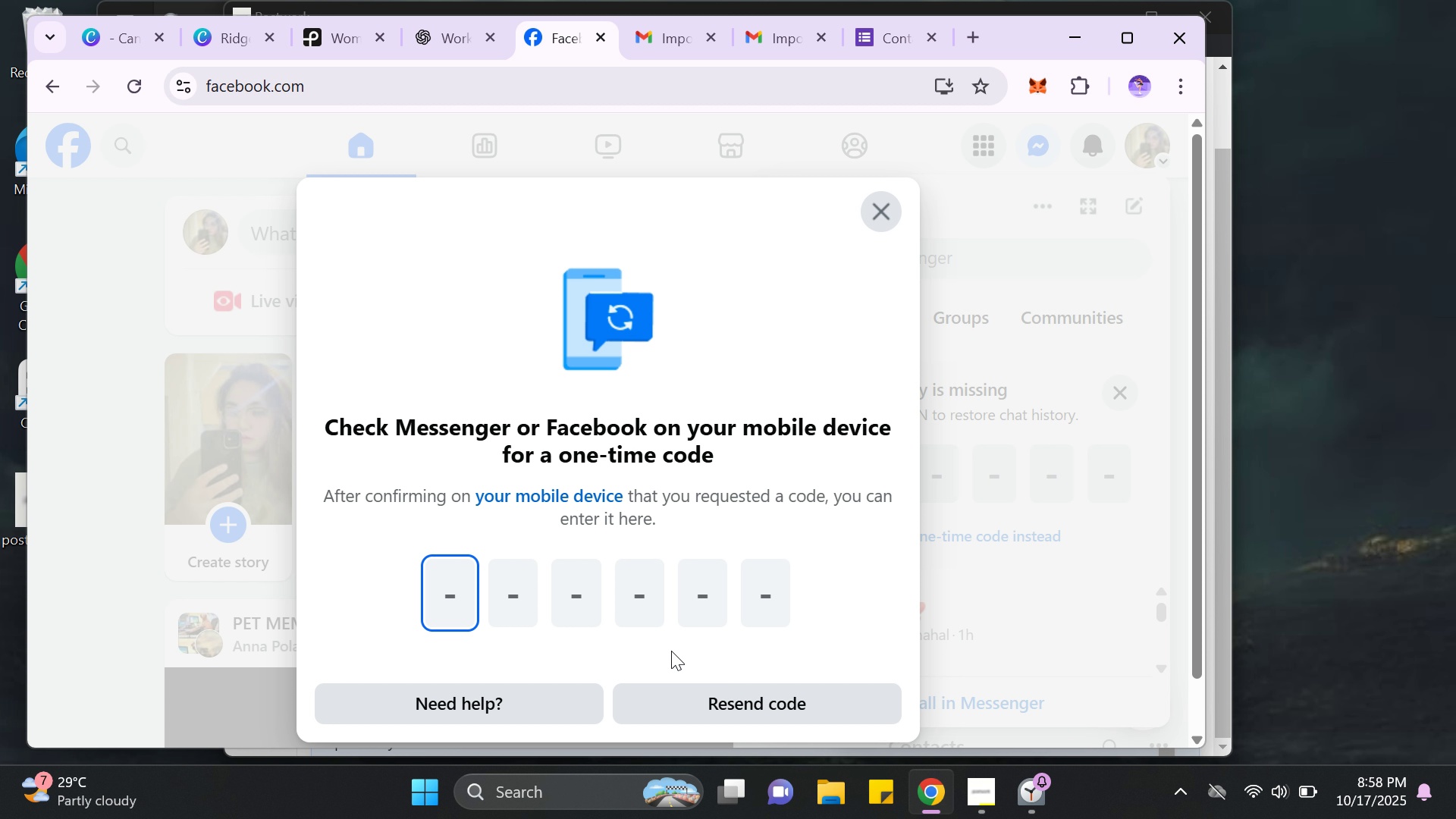 
left_click([760, 704])
 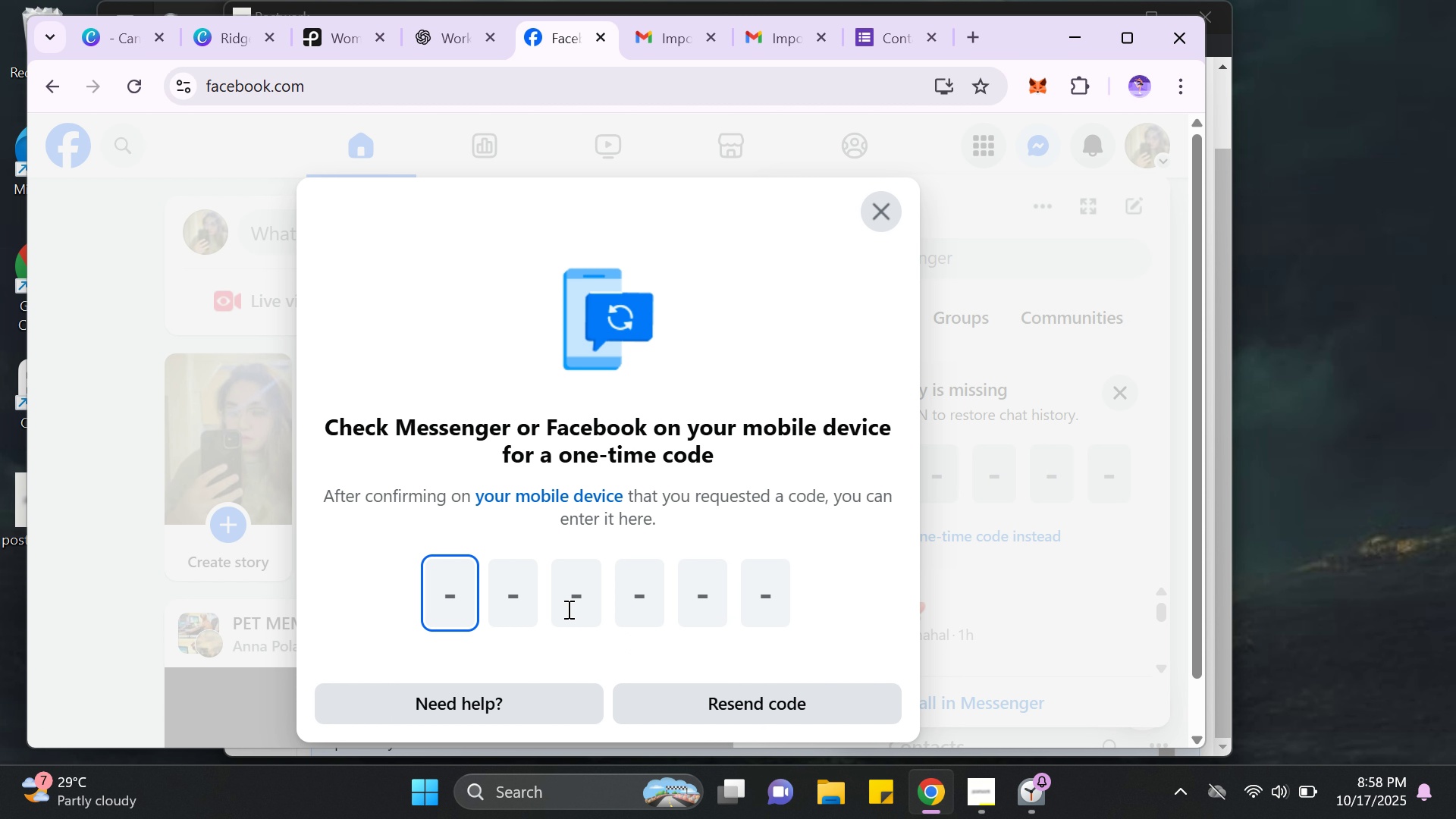 
wait(6.65)
 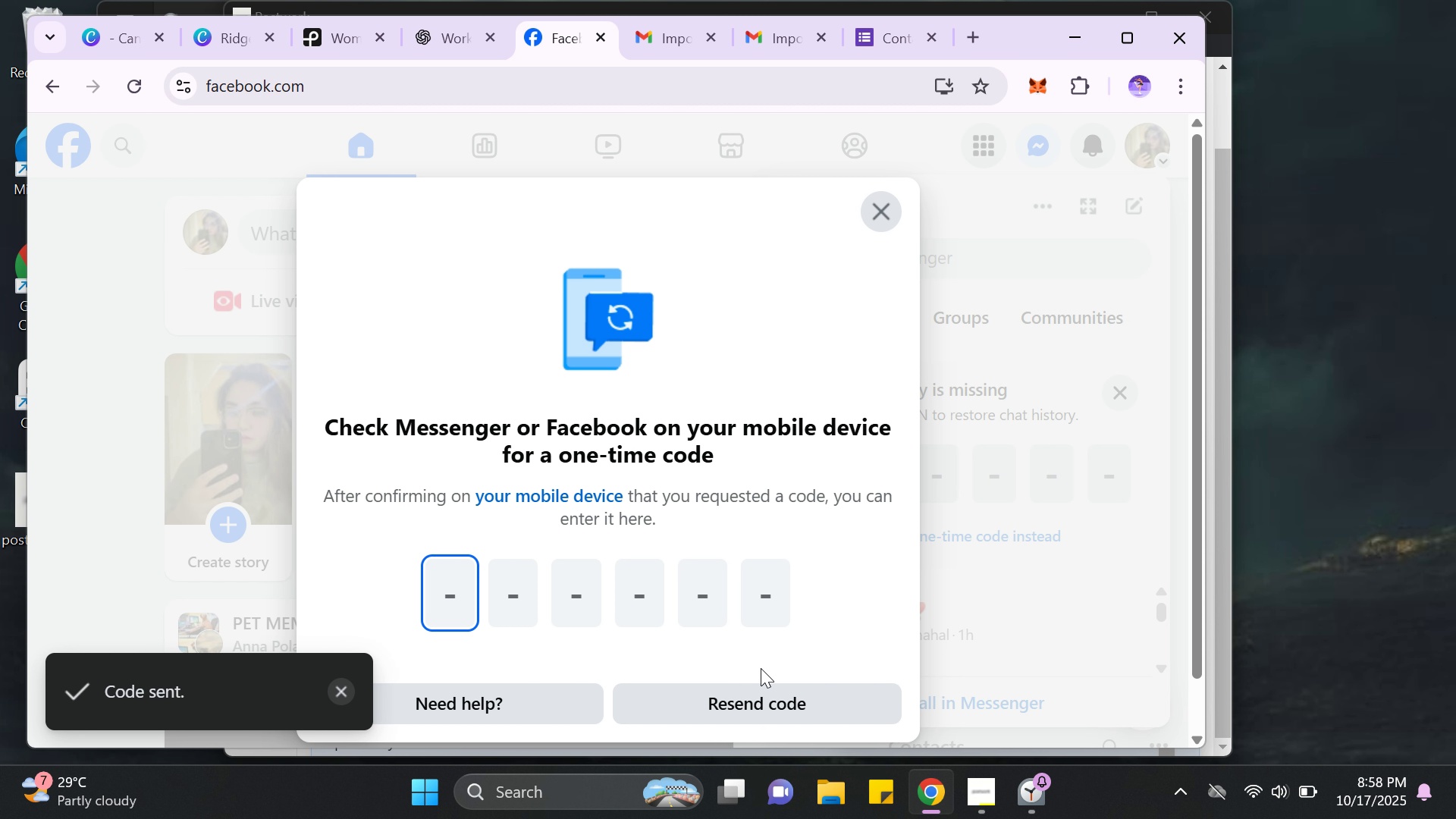 
key(Numpad9)
 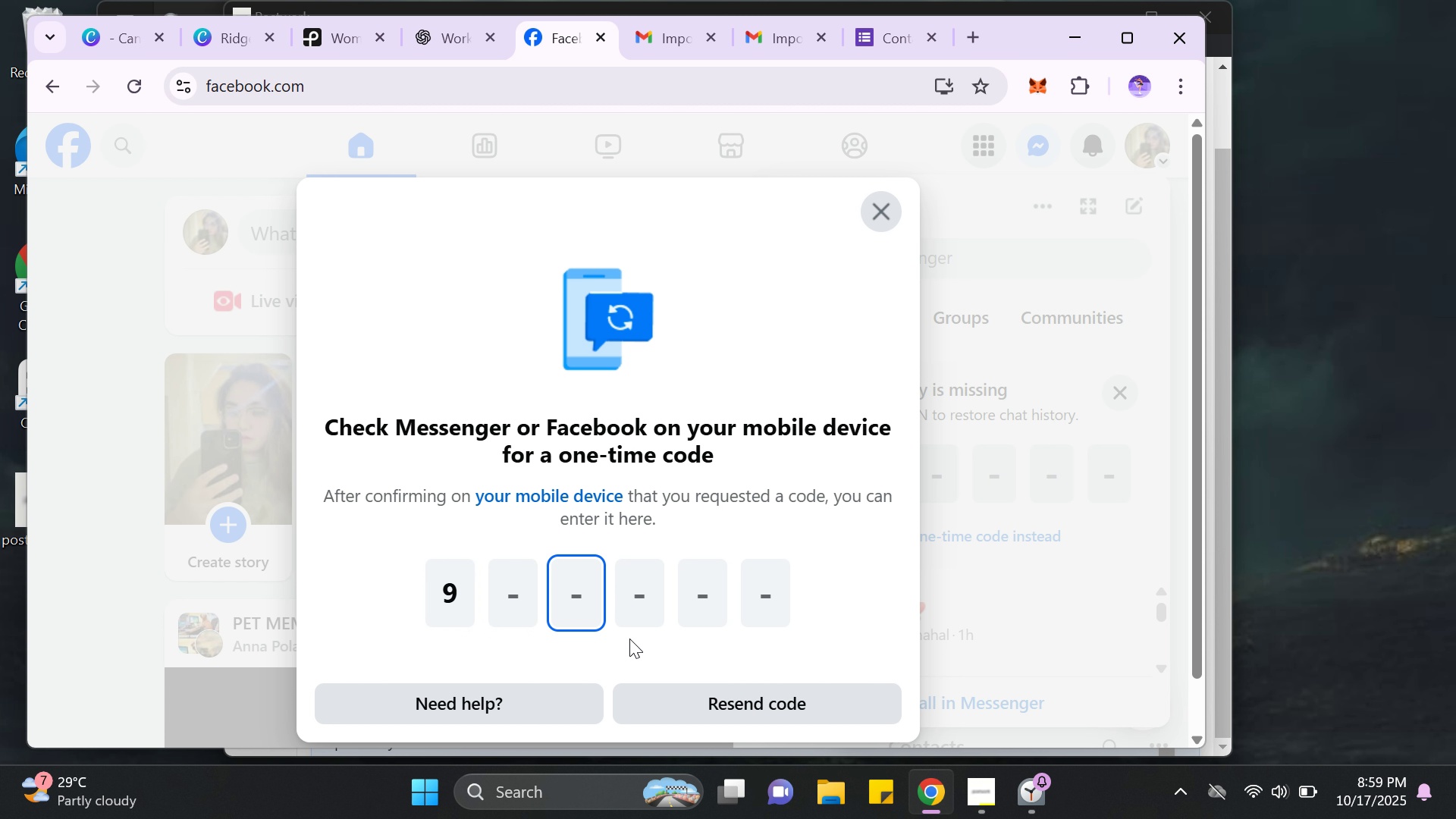 
key(Numpad4)
 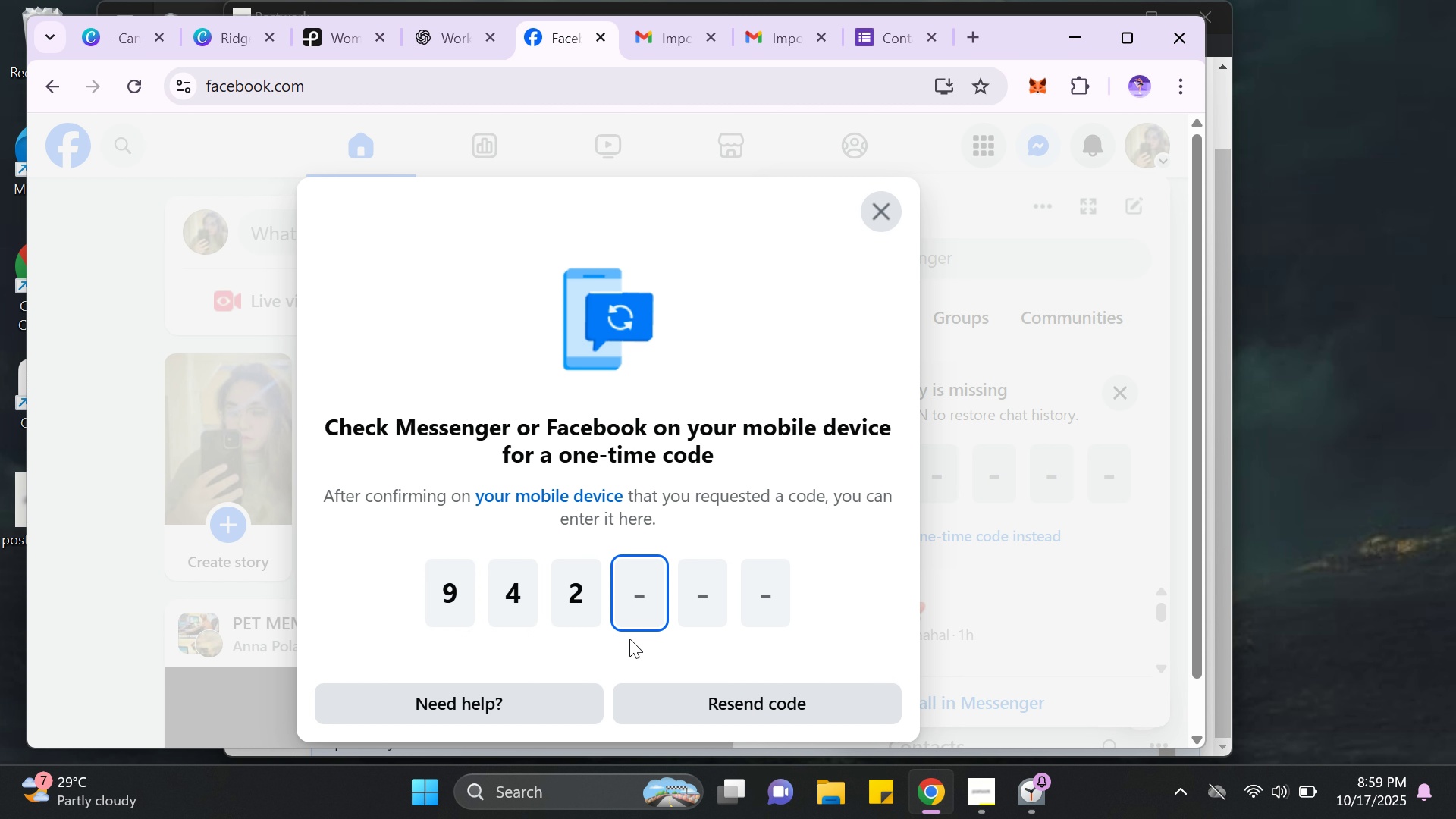 
key(Numpad2)
 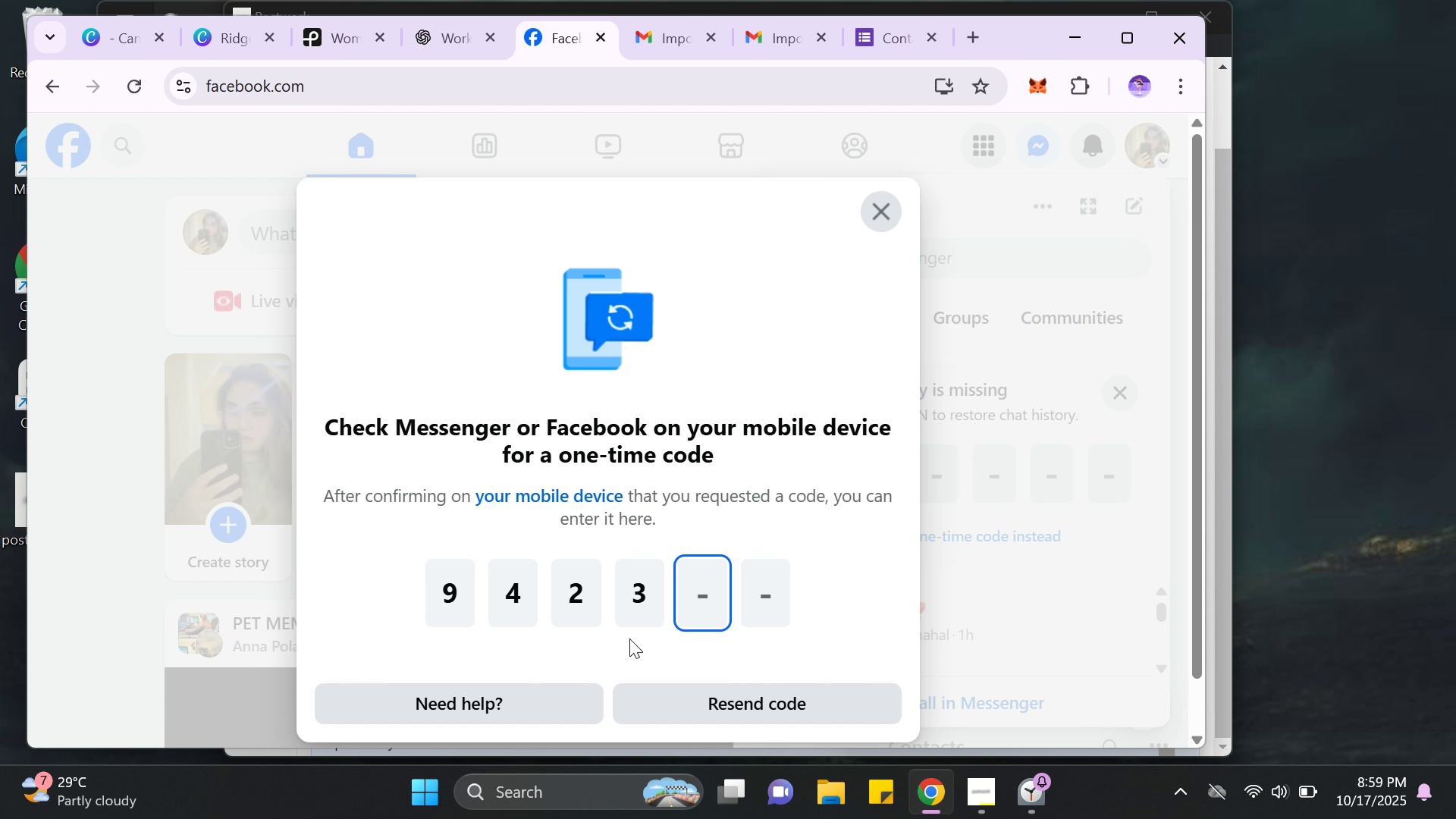 
key(Numpad3)
 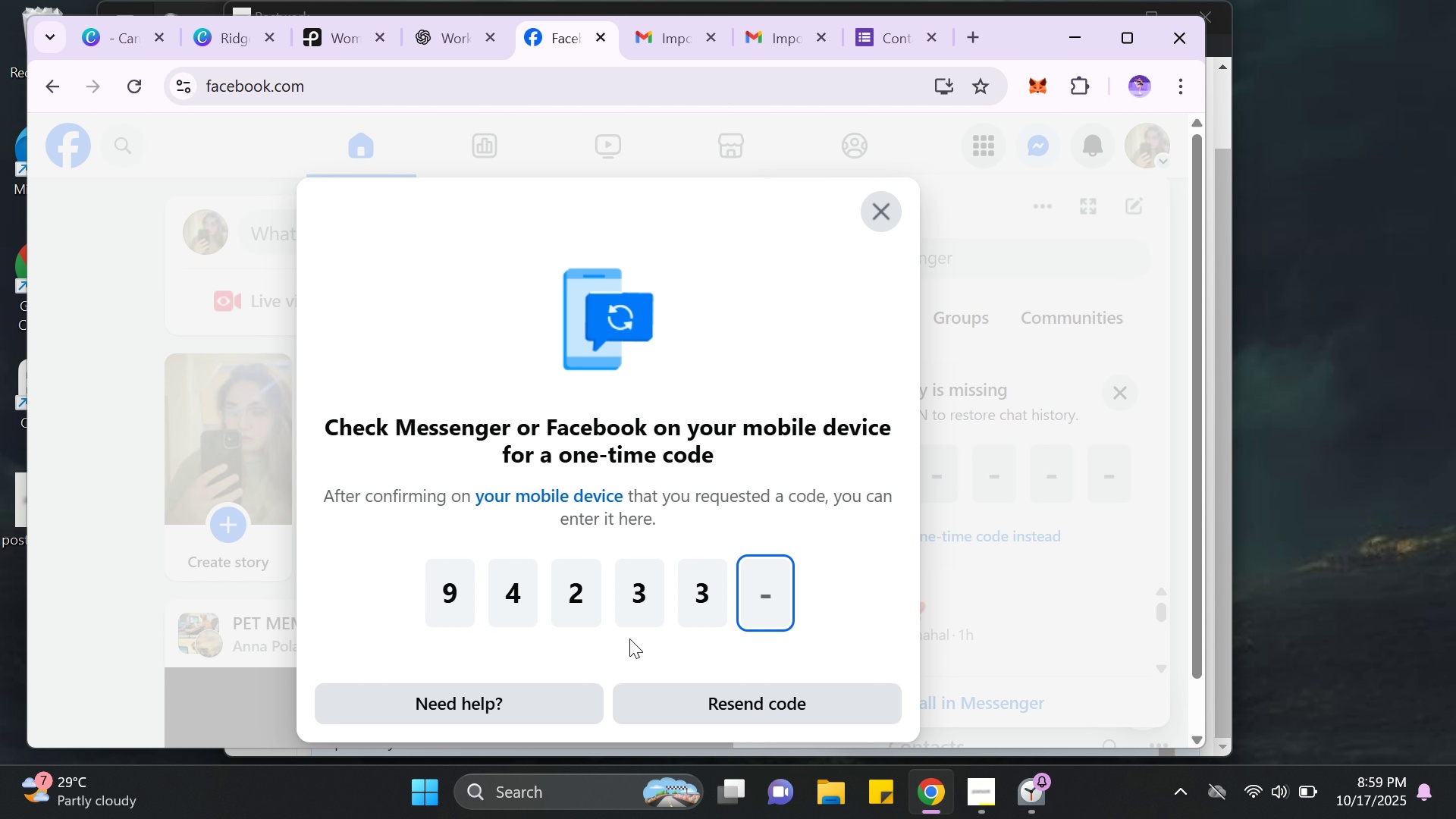 
key(Numpad3)
 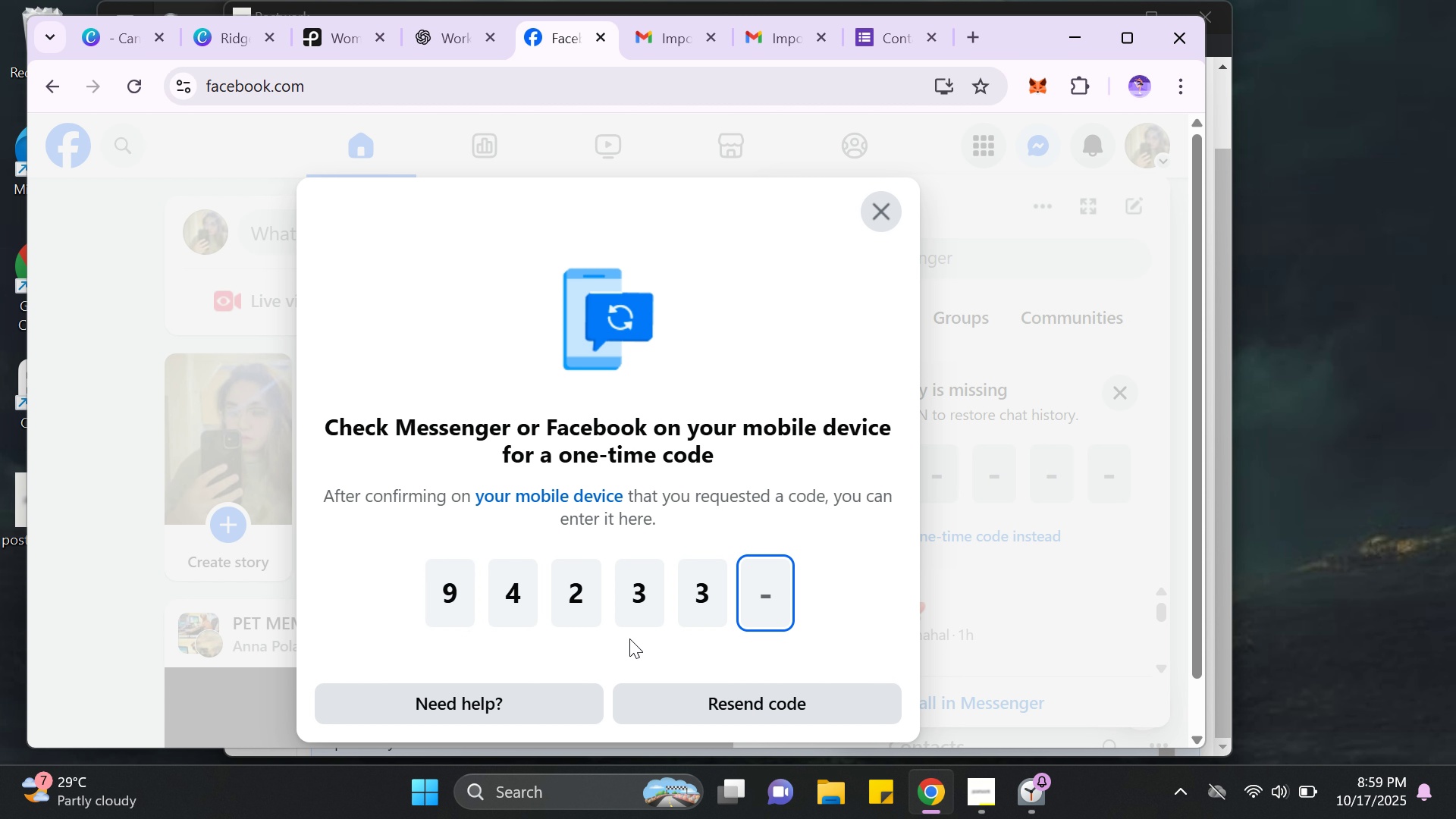 
key(Numpad6)
 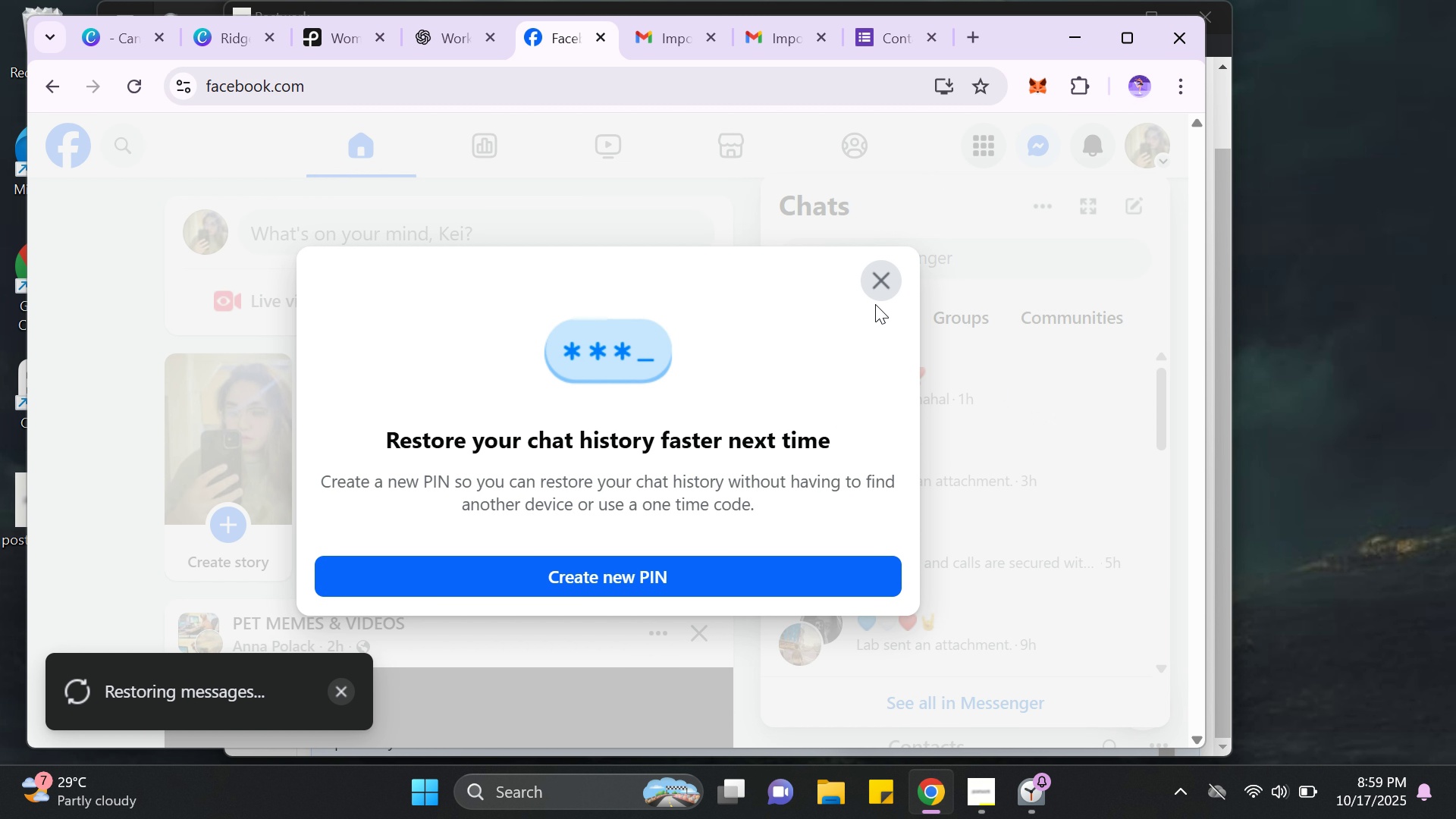 
wait(10.03)
 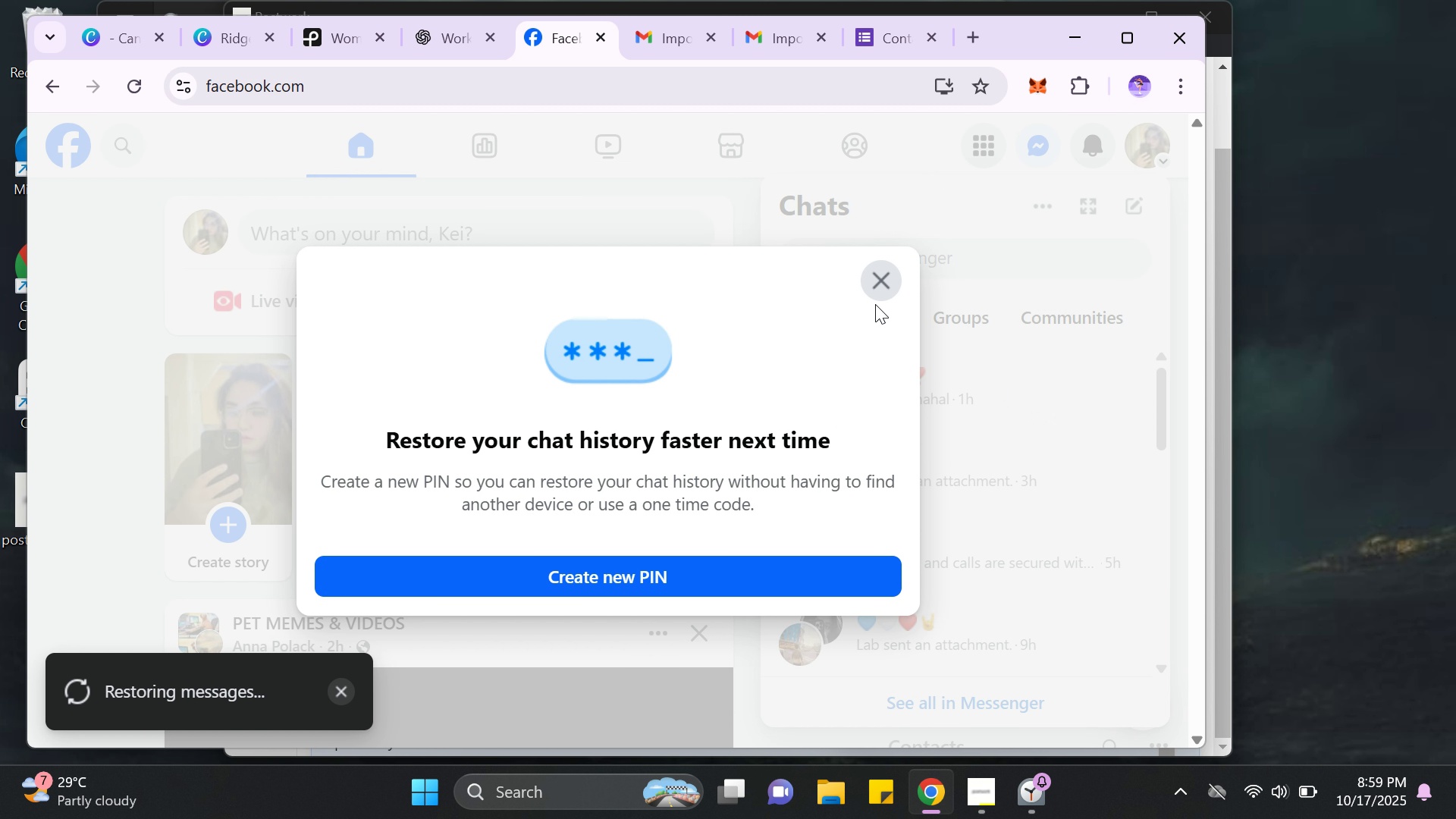 
left_click([745, 568])
 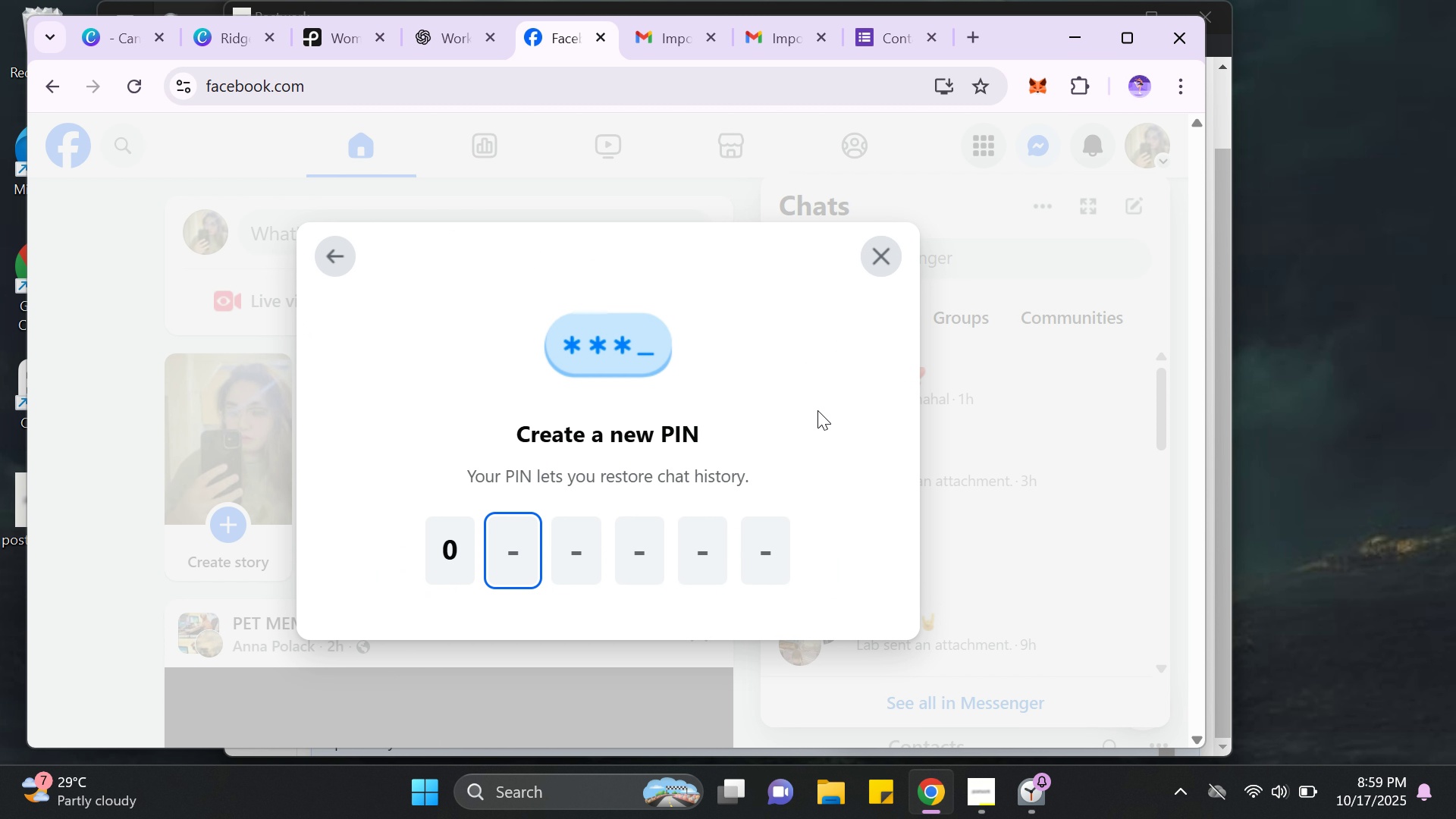 
key(Numpad0)
 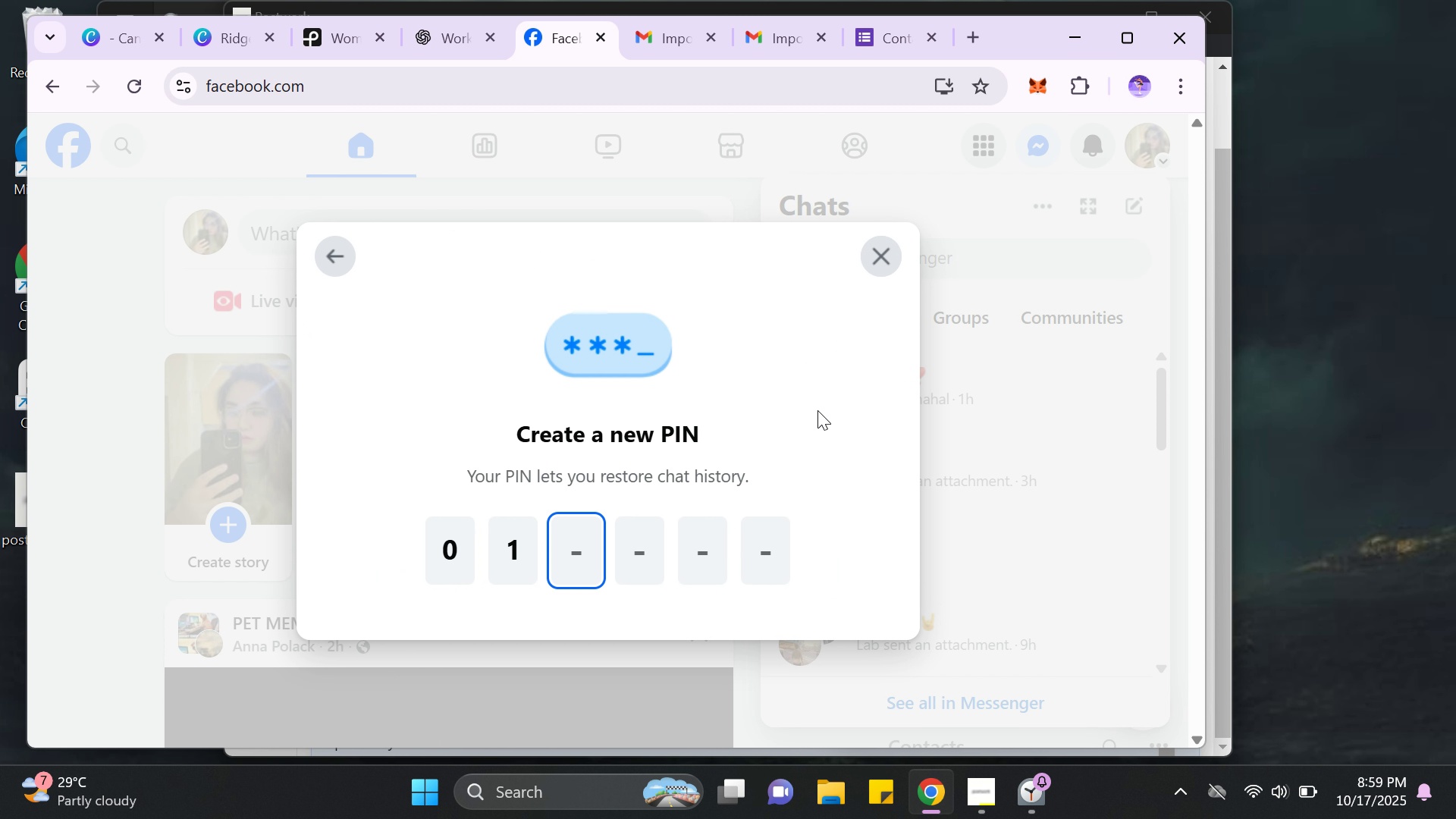 
key(Numpad1)
 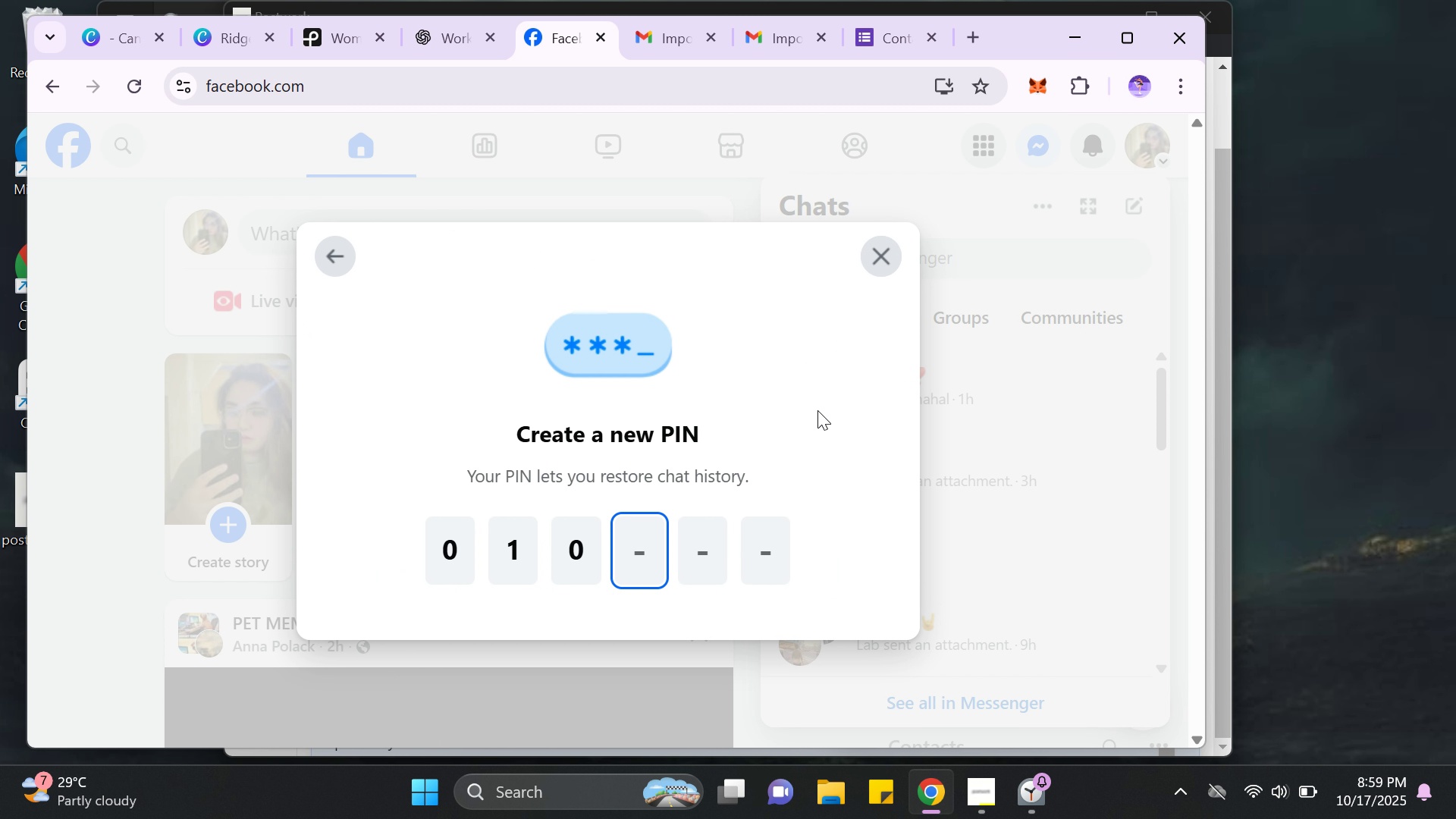 
key(Numpad0)
 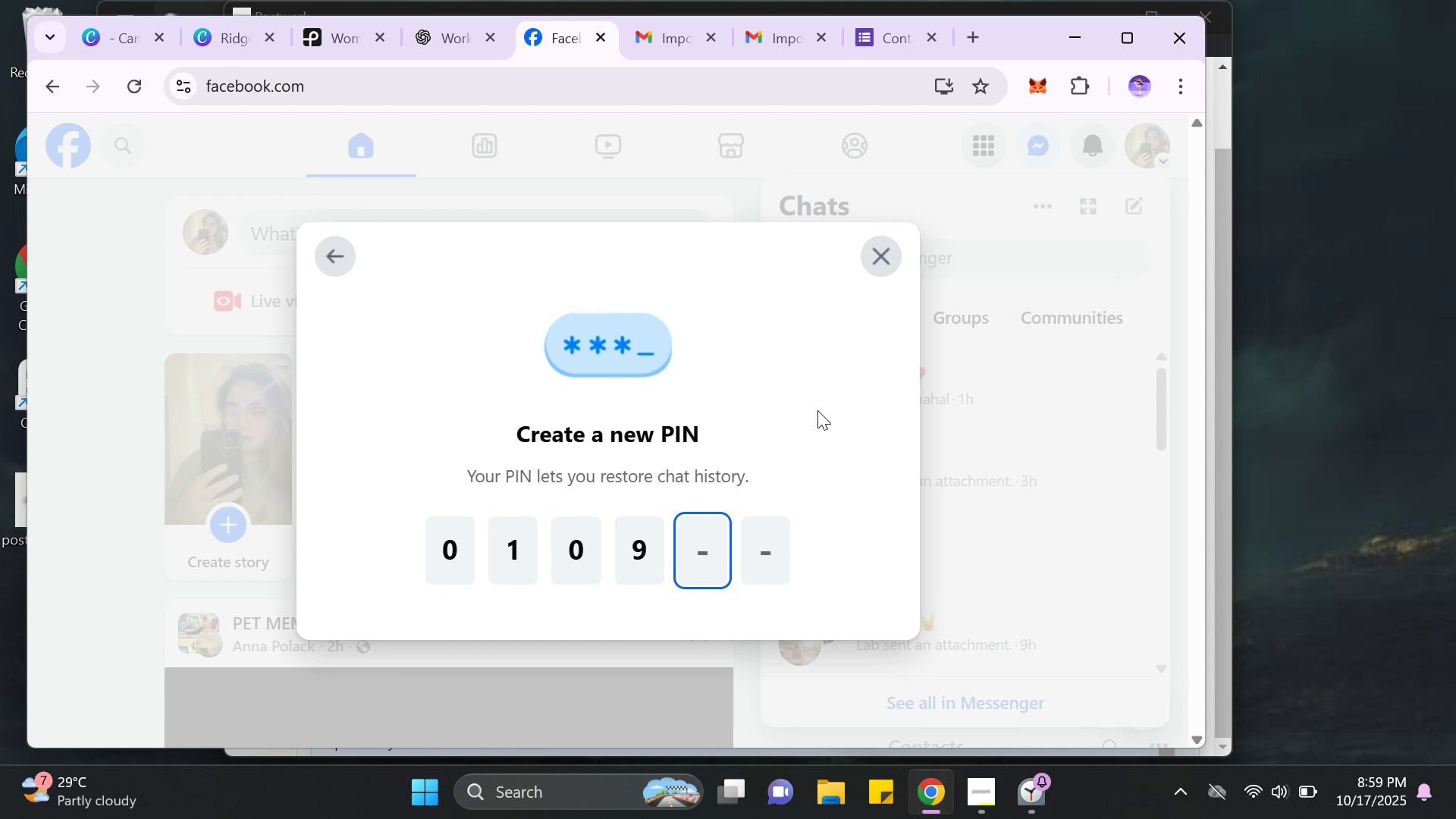 
key(Numpad9)
 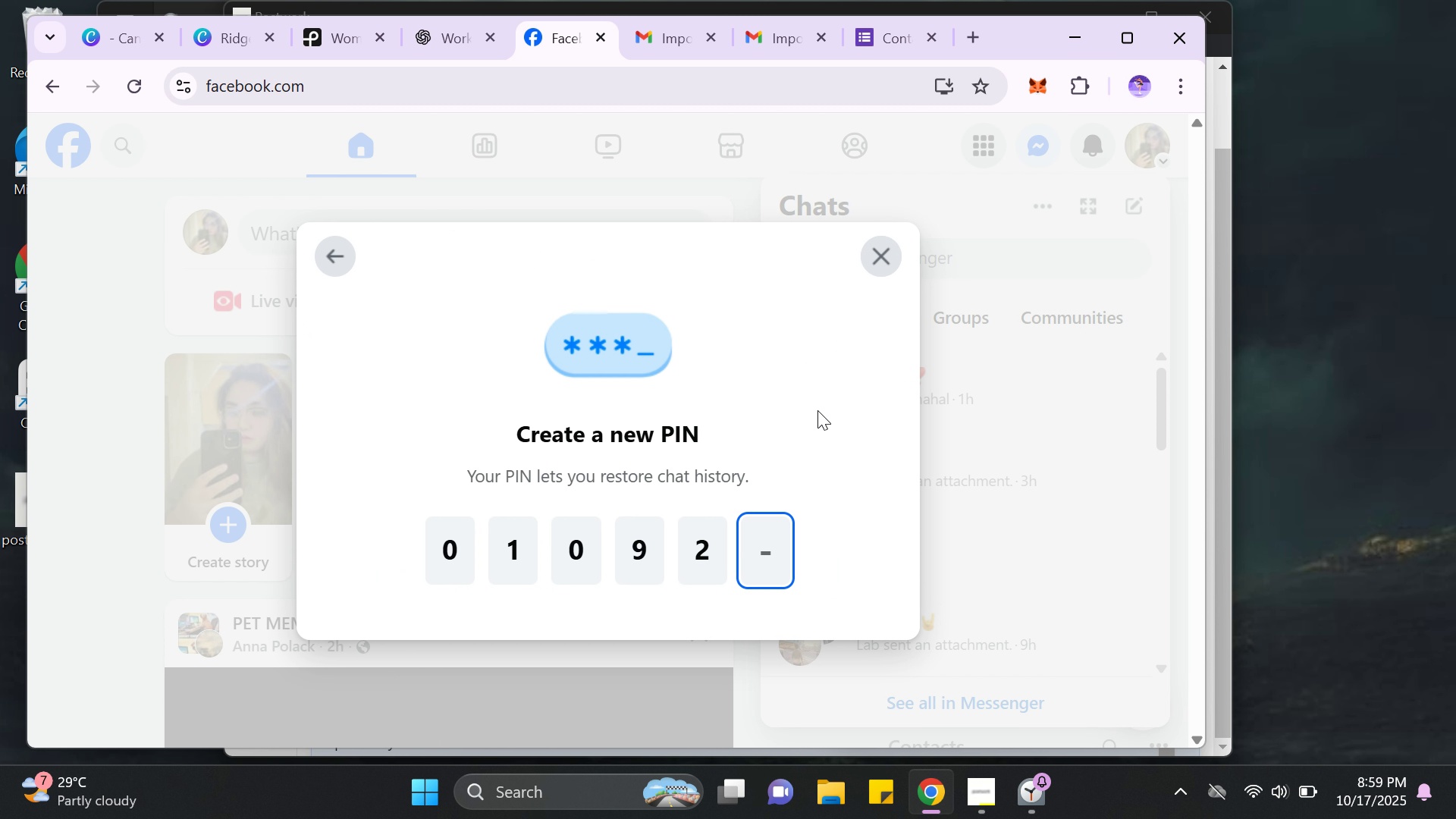 
key(Numpad2)
 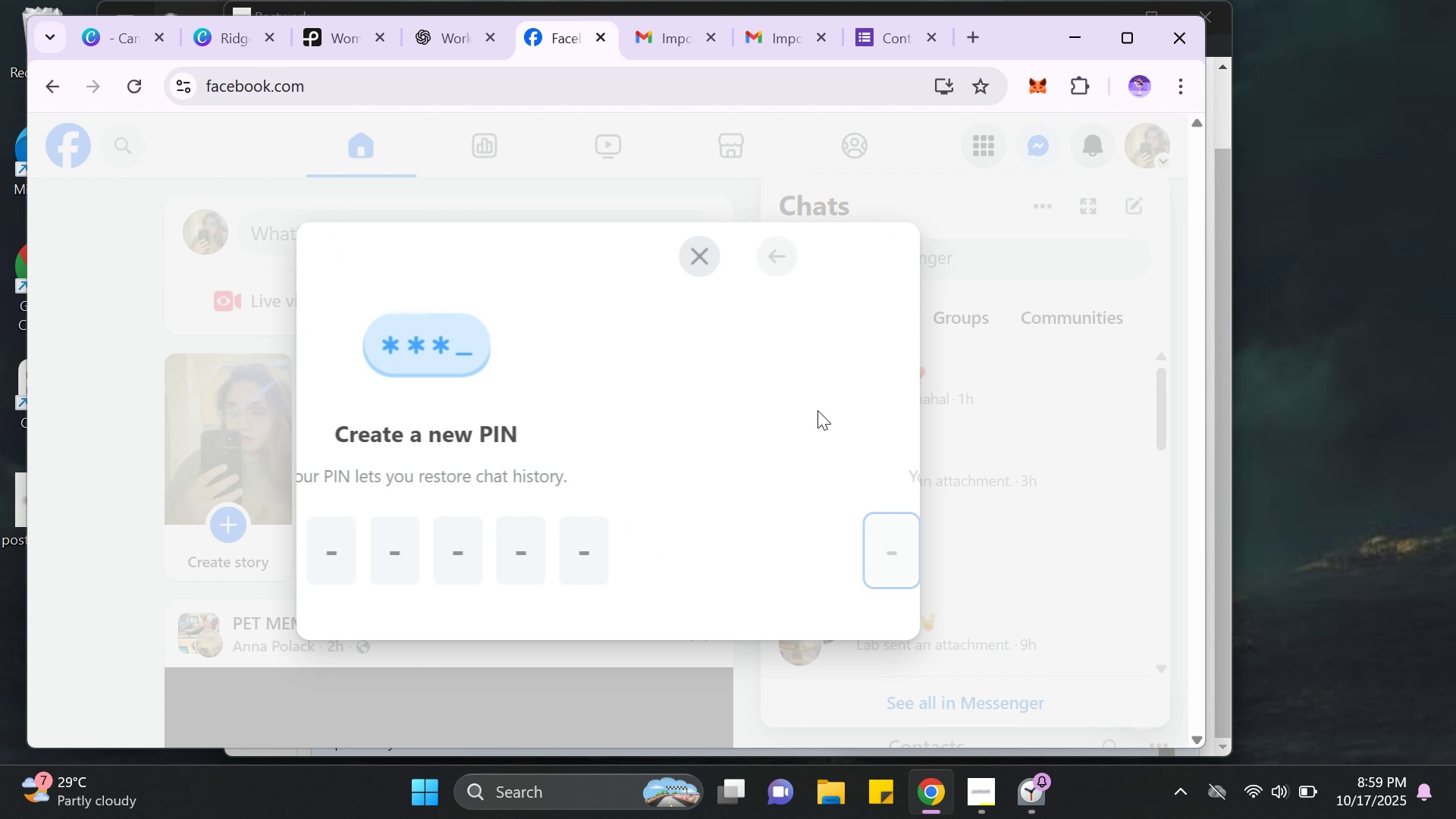 
key(Numpad3)
 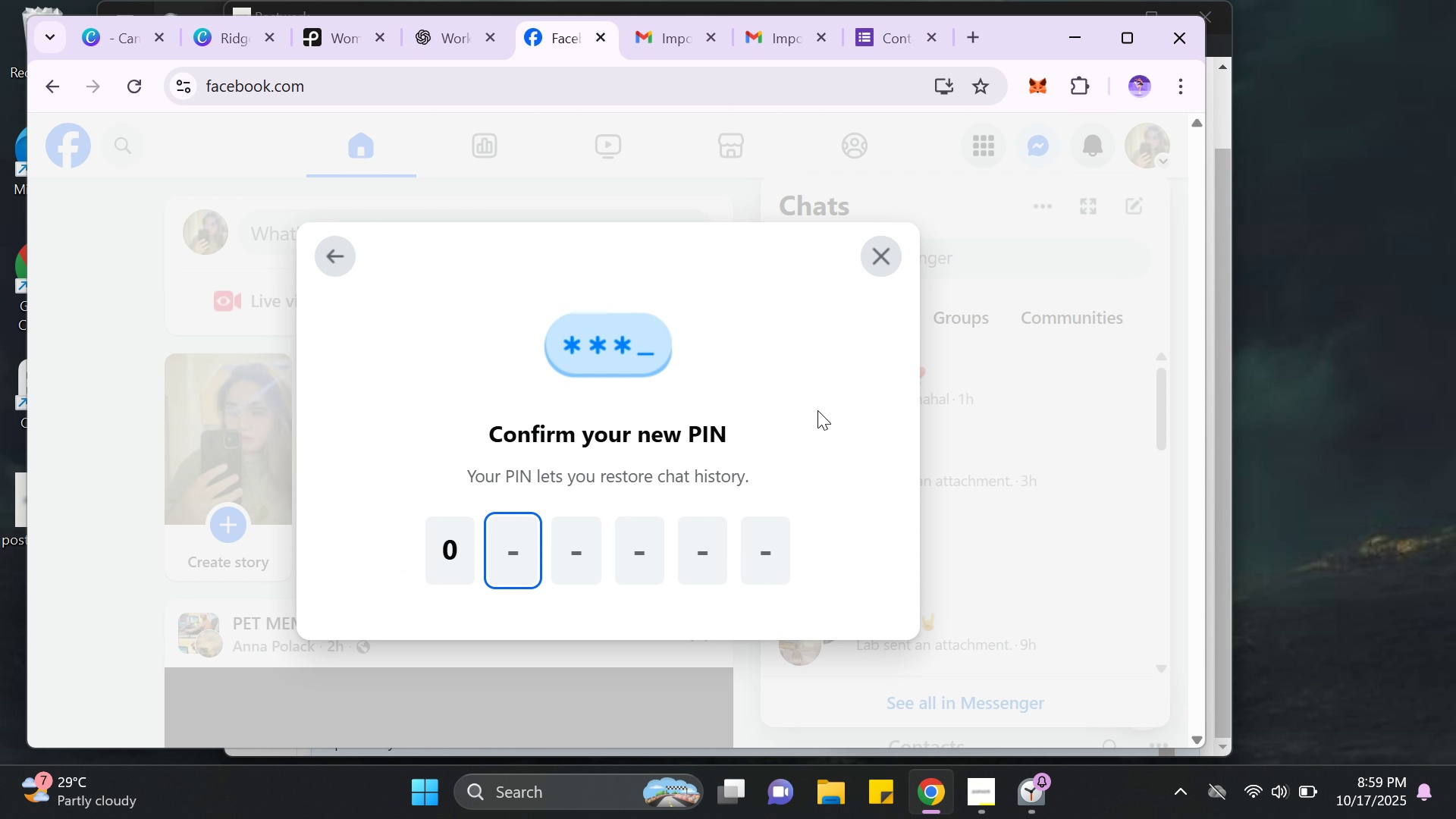 
key(Numpad0)
 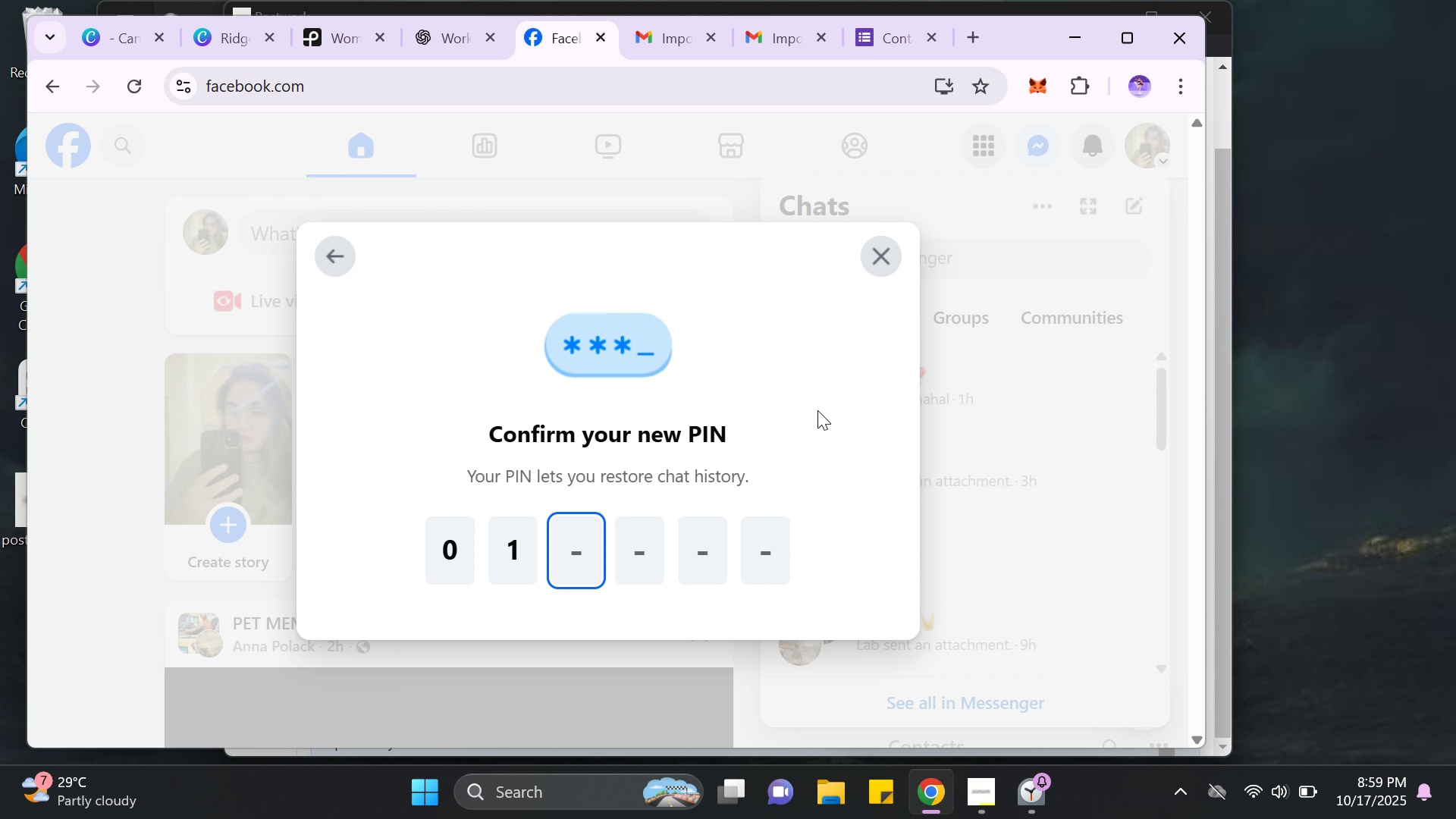 
key(Numpad1)
 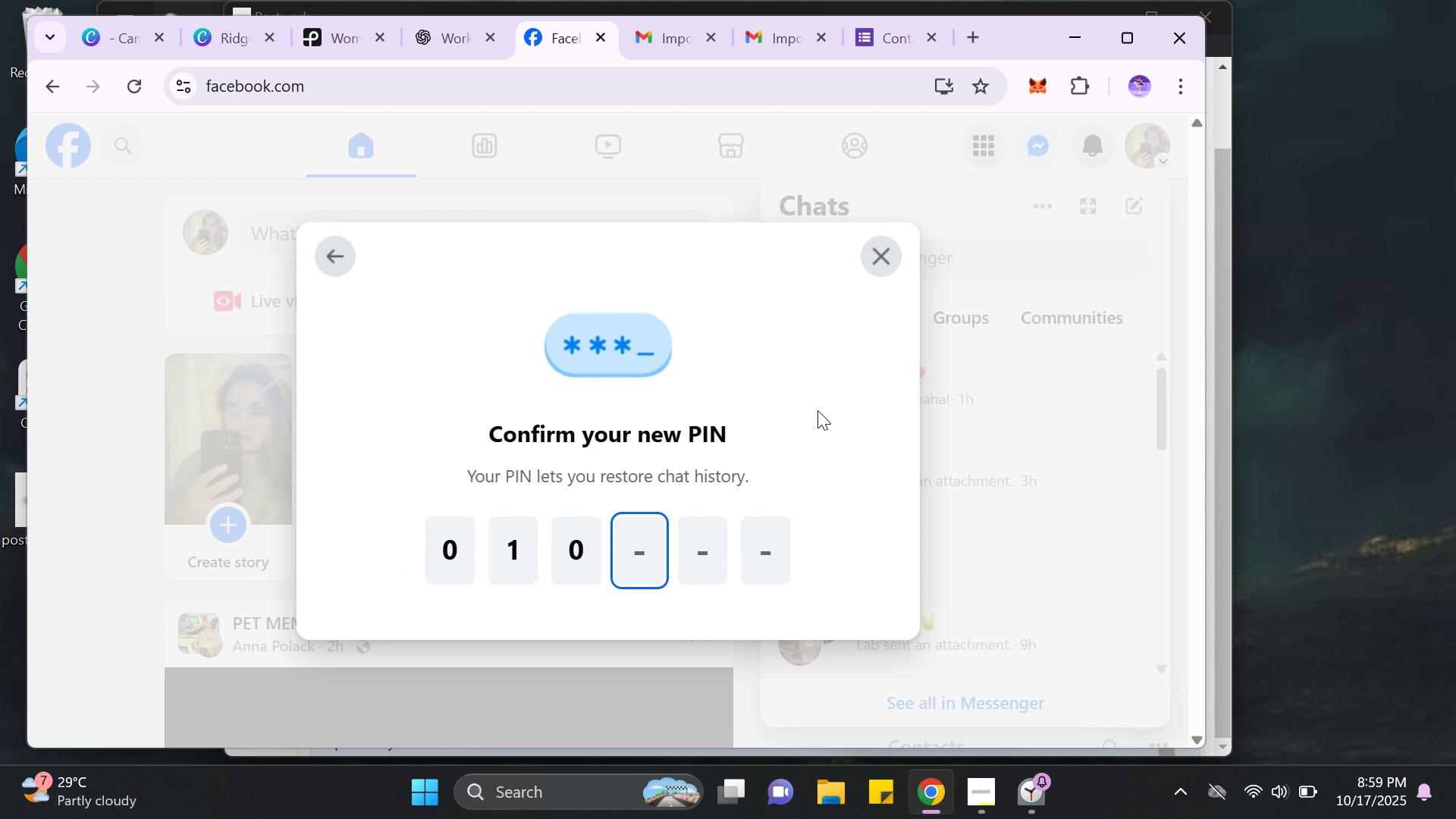 
key(Numpad0)
 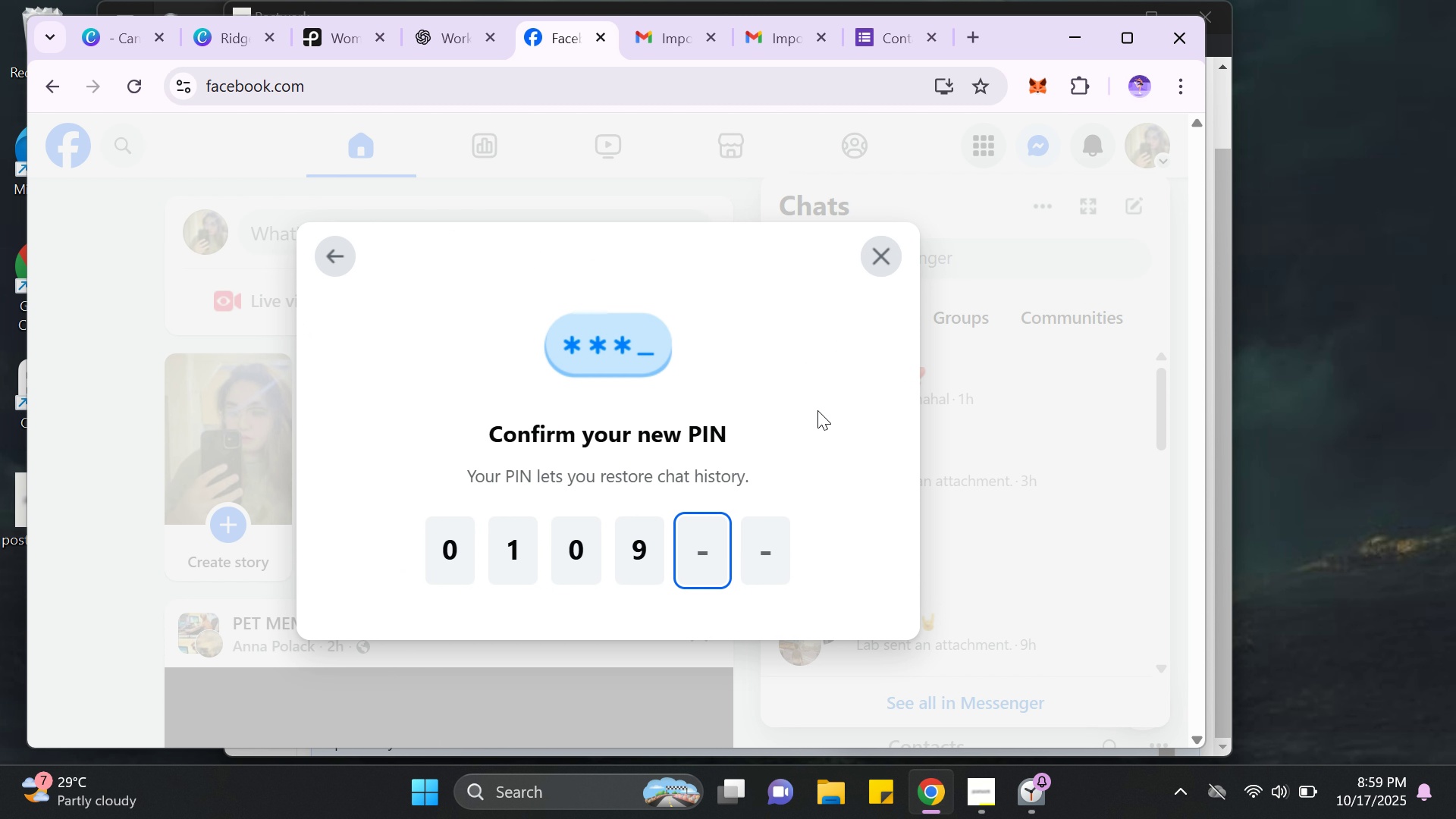 
key(Numpad9)
 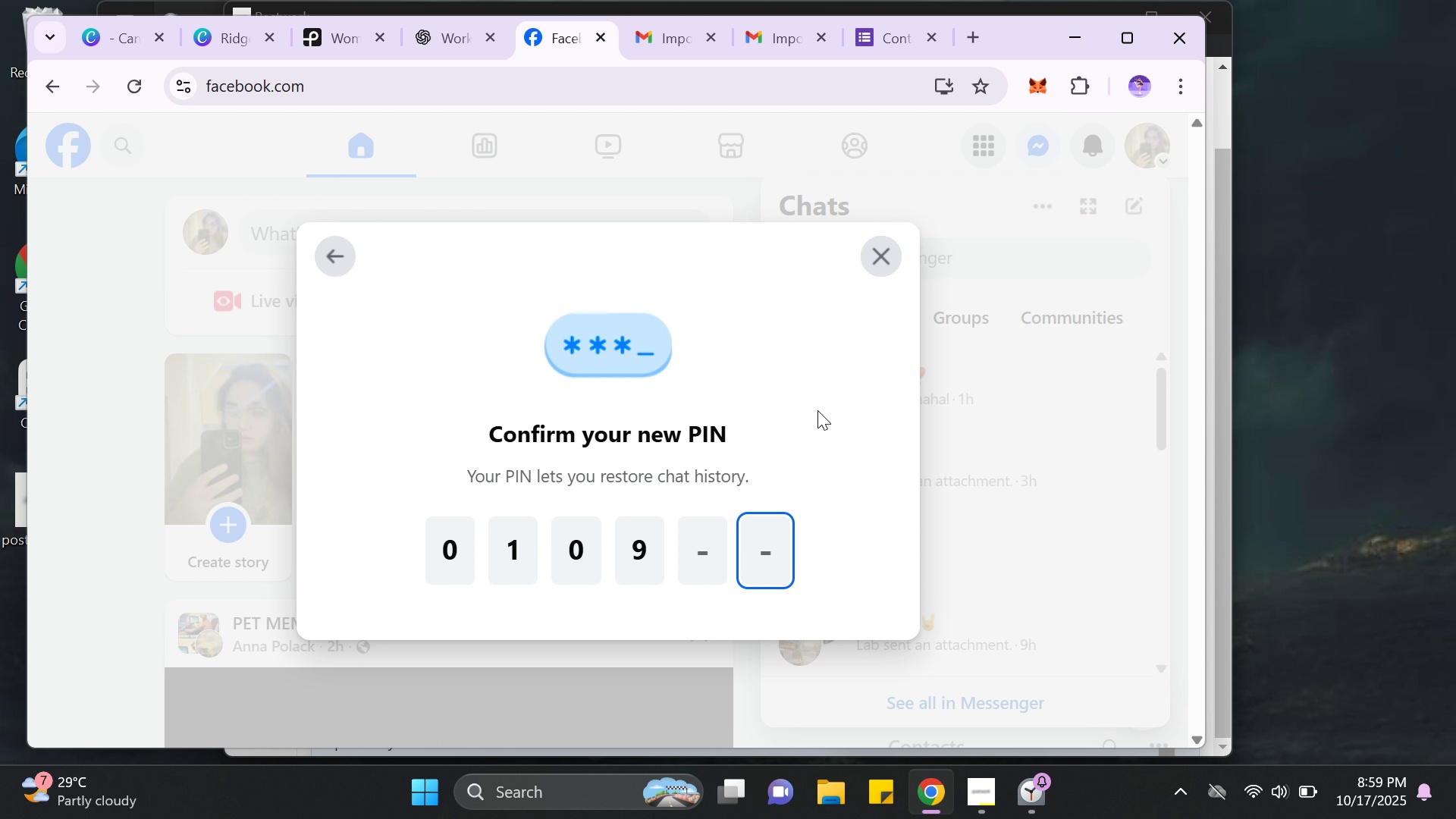 
key(Numpad2)
 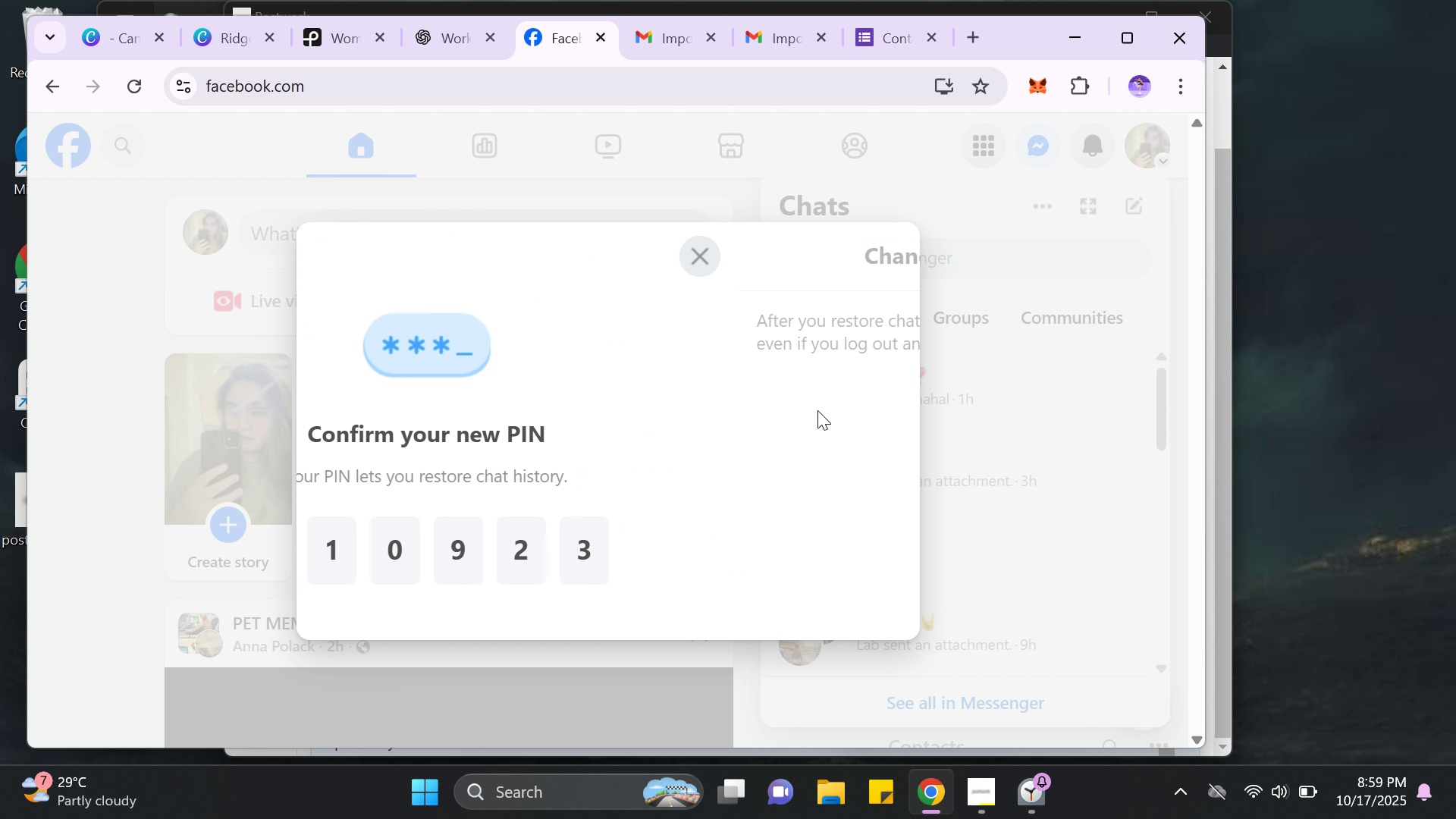 
key(Numpad3)
 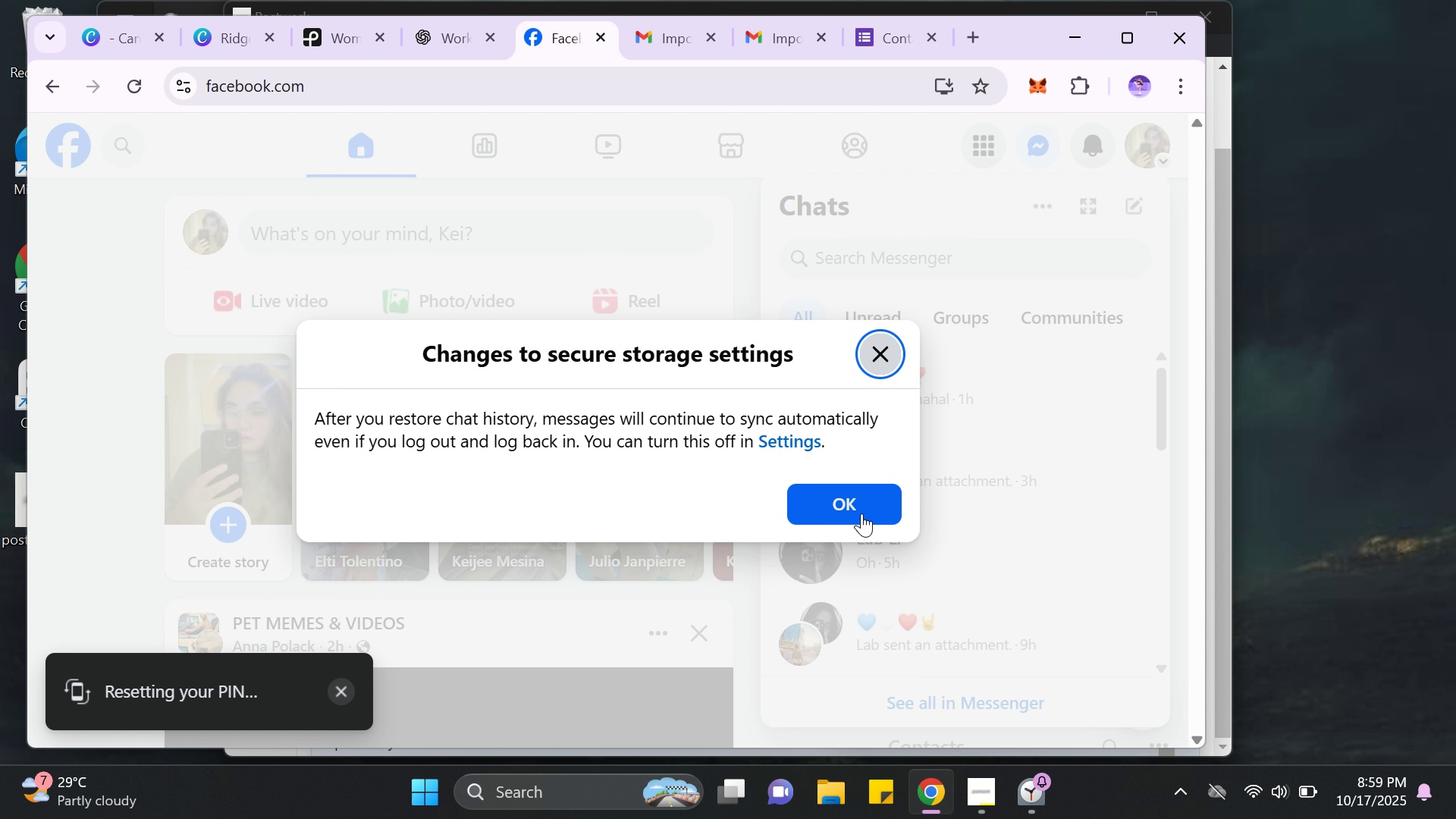 
left_click([869, 510])
 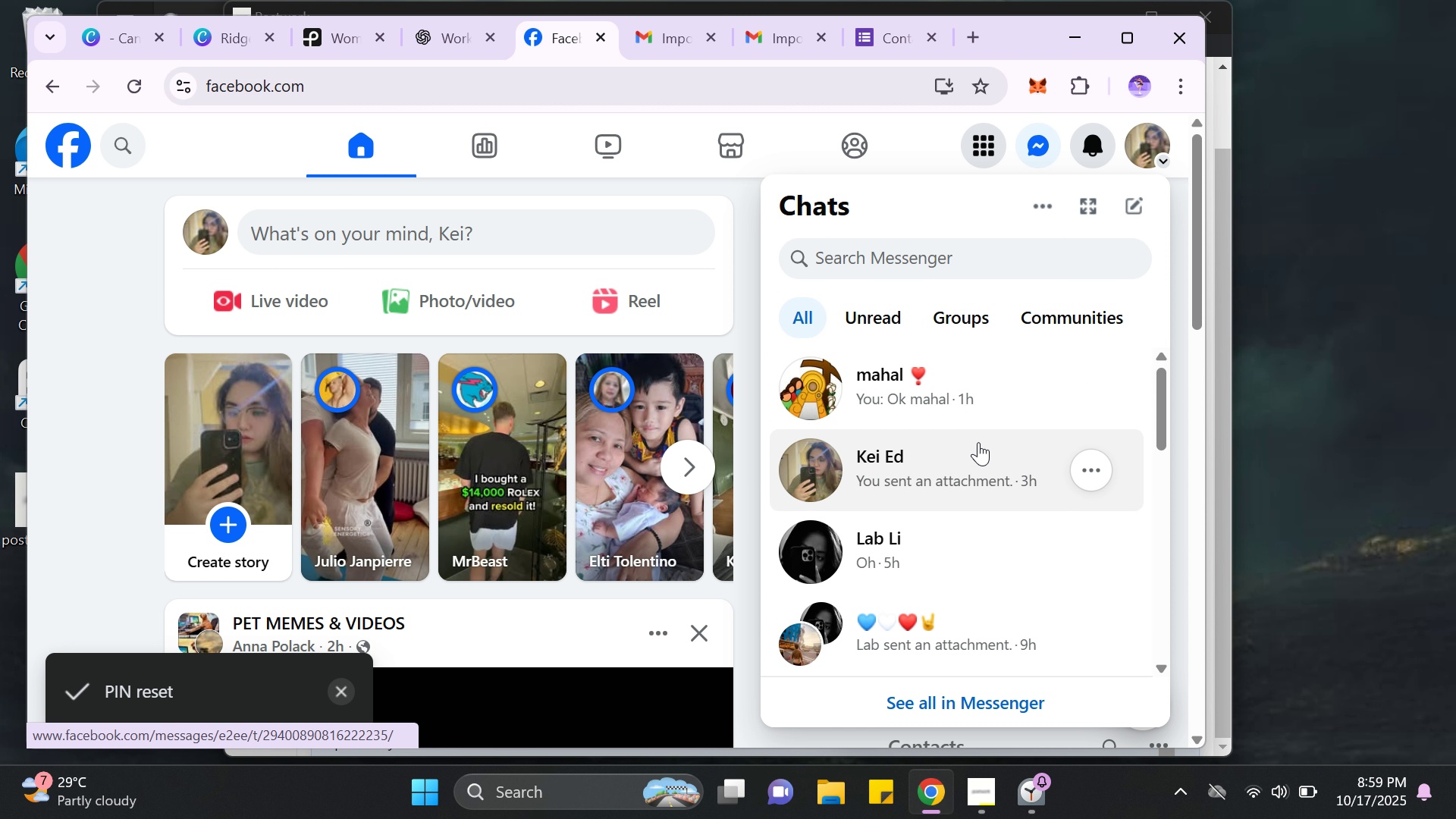 
left_click([955, 462])
 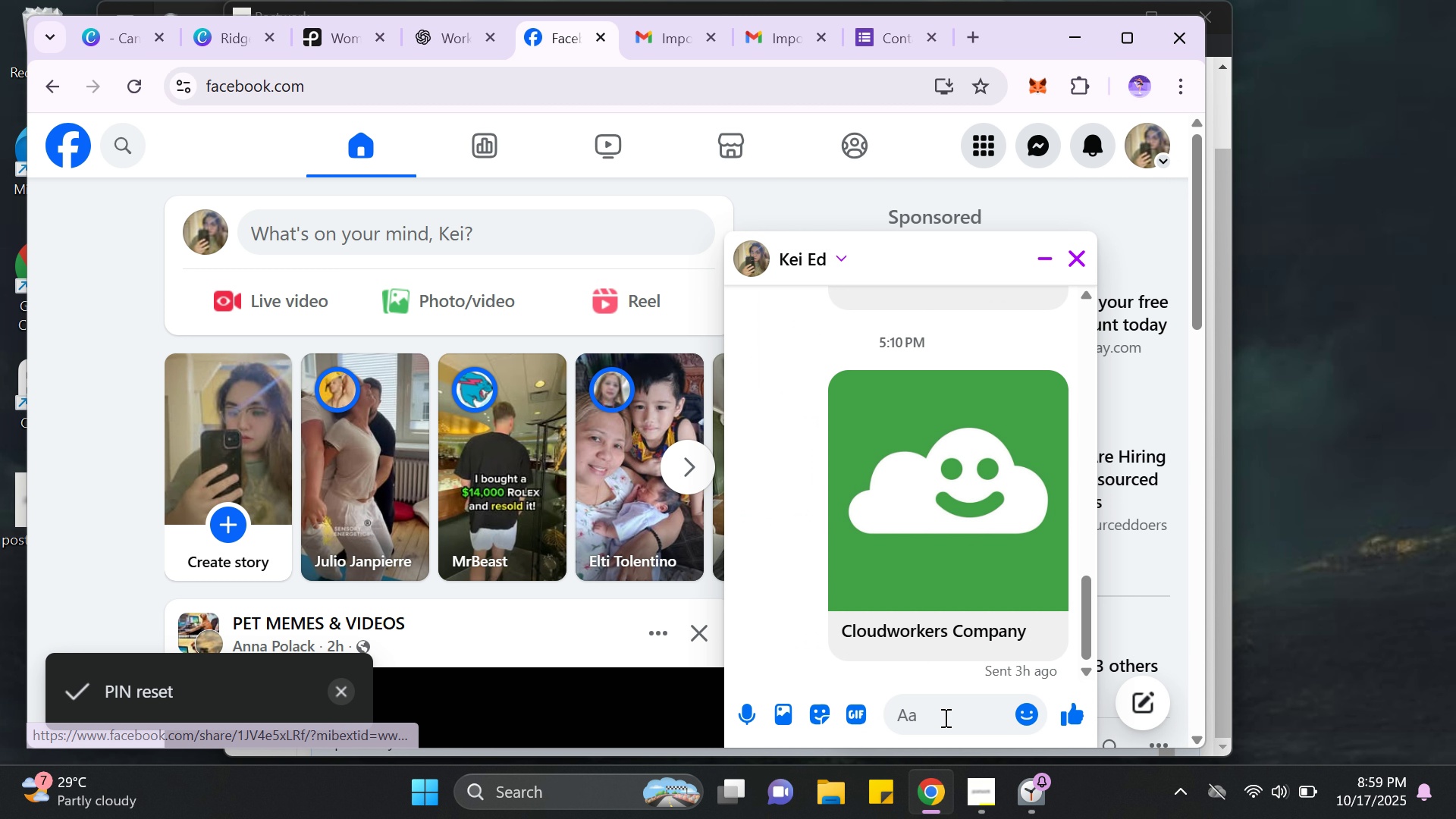 
right_click([944, 720])
 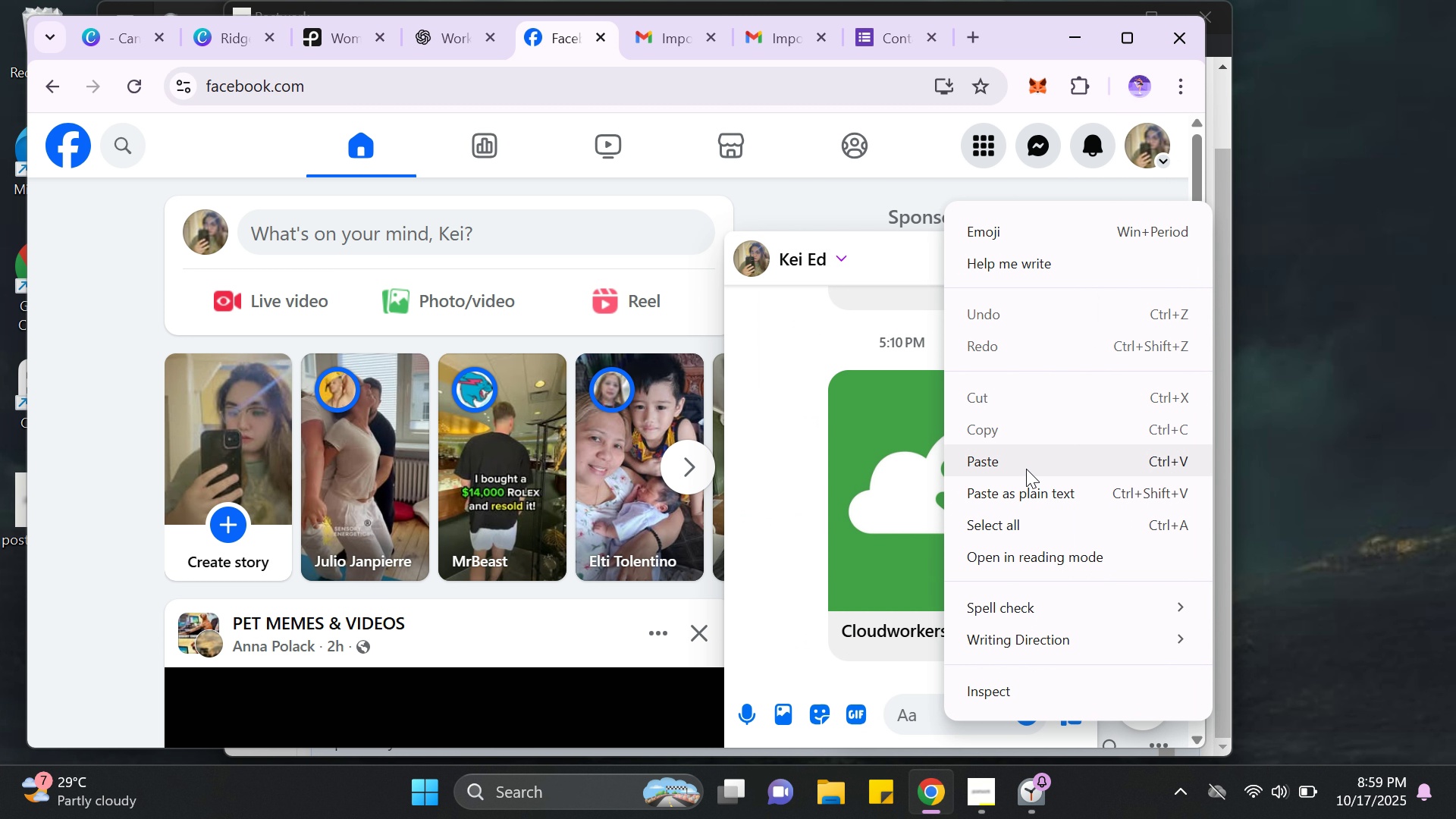 
left_click([1026, 468])
 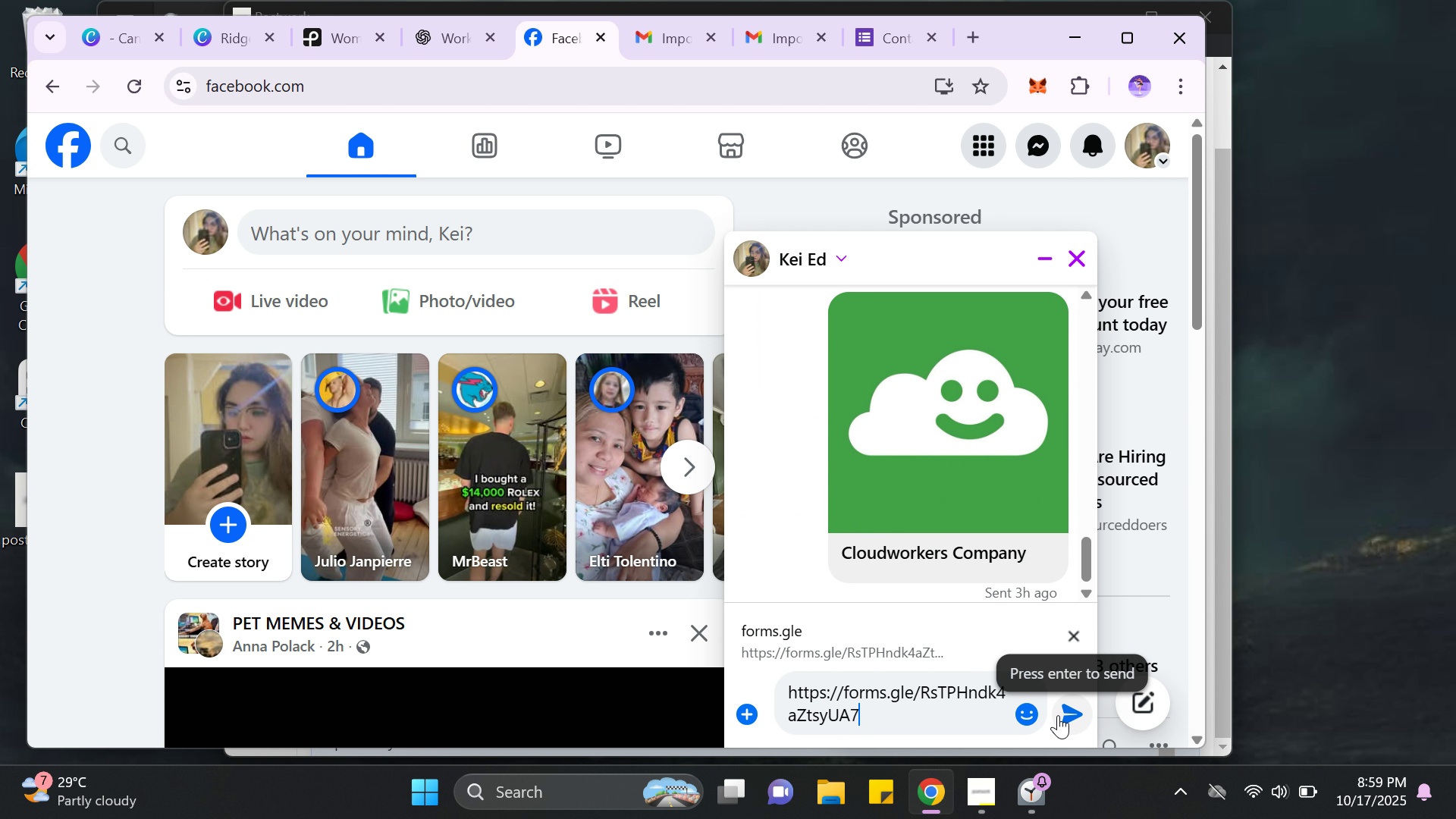 
left_click([1058, 715])
 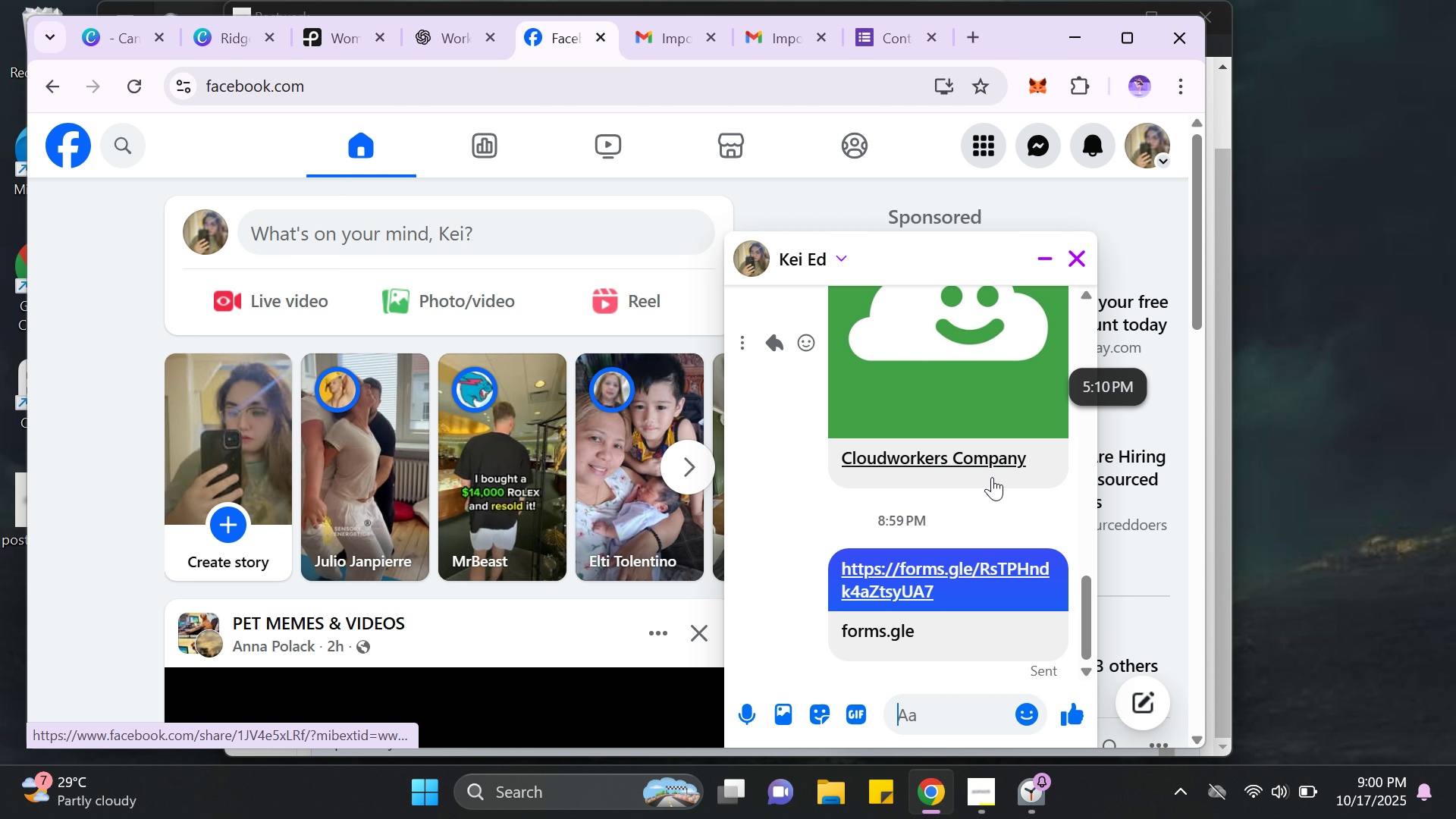 
wait(62.93)
 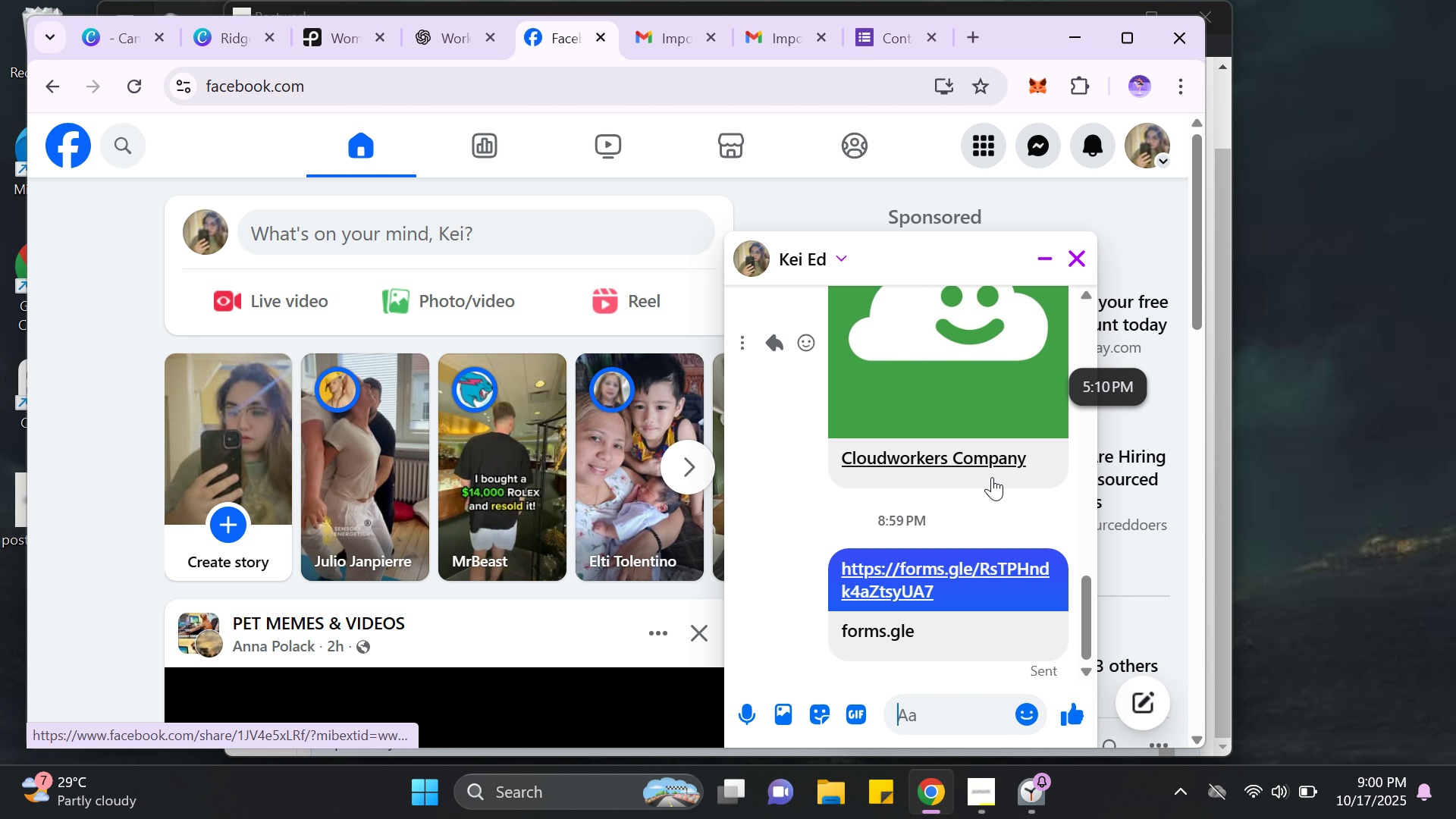 
left_click([909, 38])
 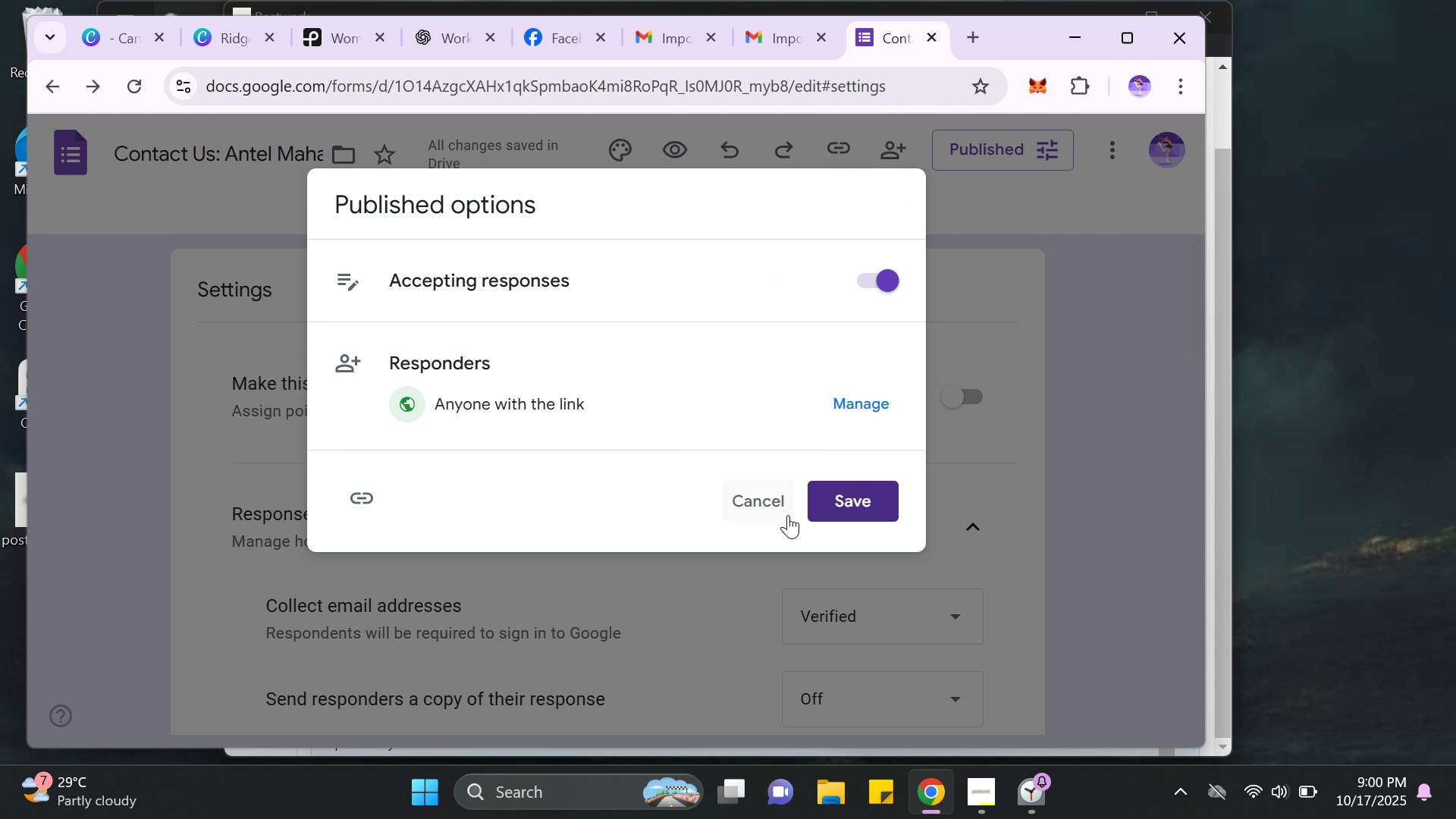 
left_click([777, 507])
 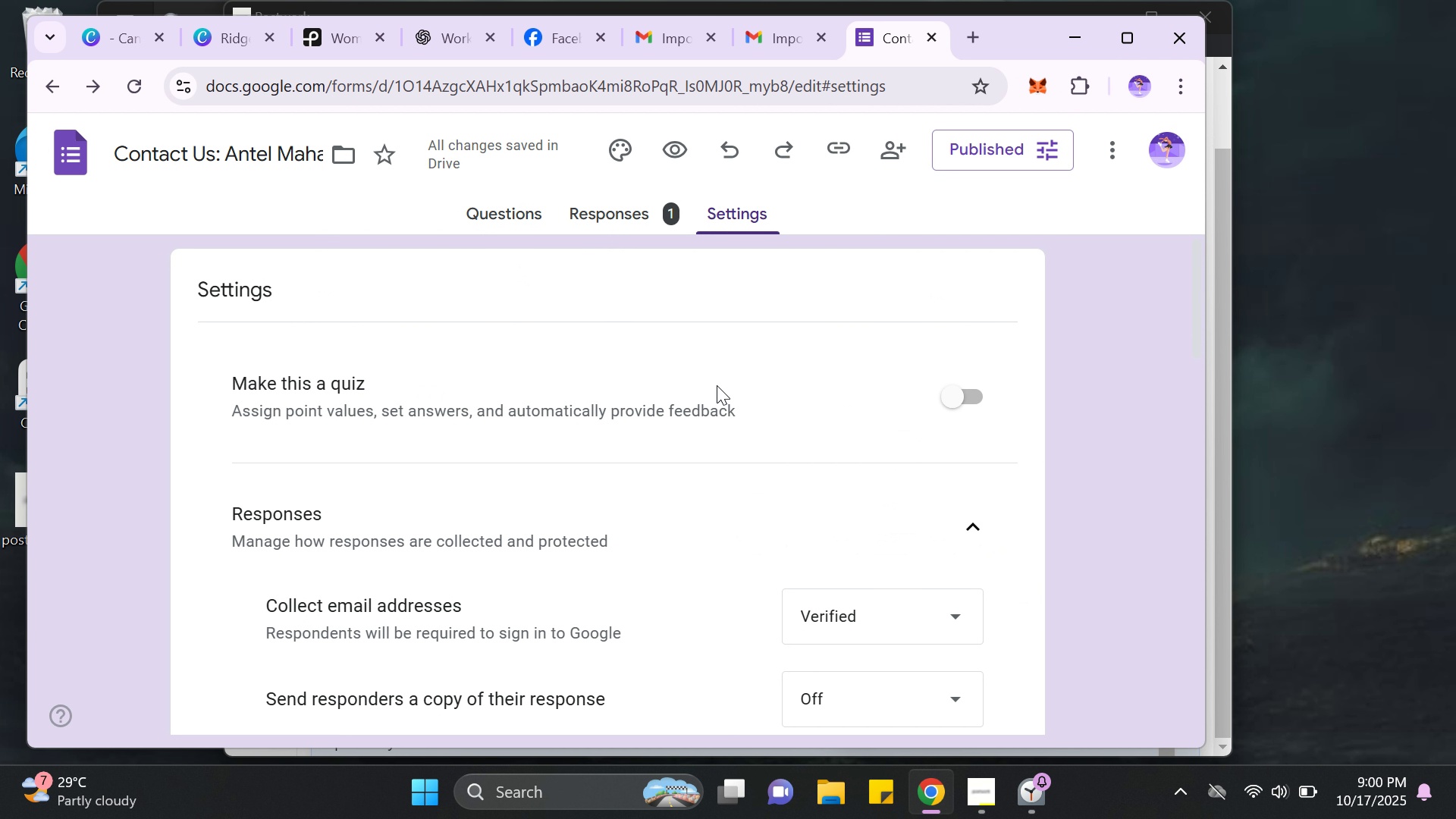 
scroll: coordinate [717, 386], scroll_direction: down, amount: 2.0
 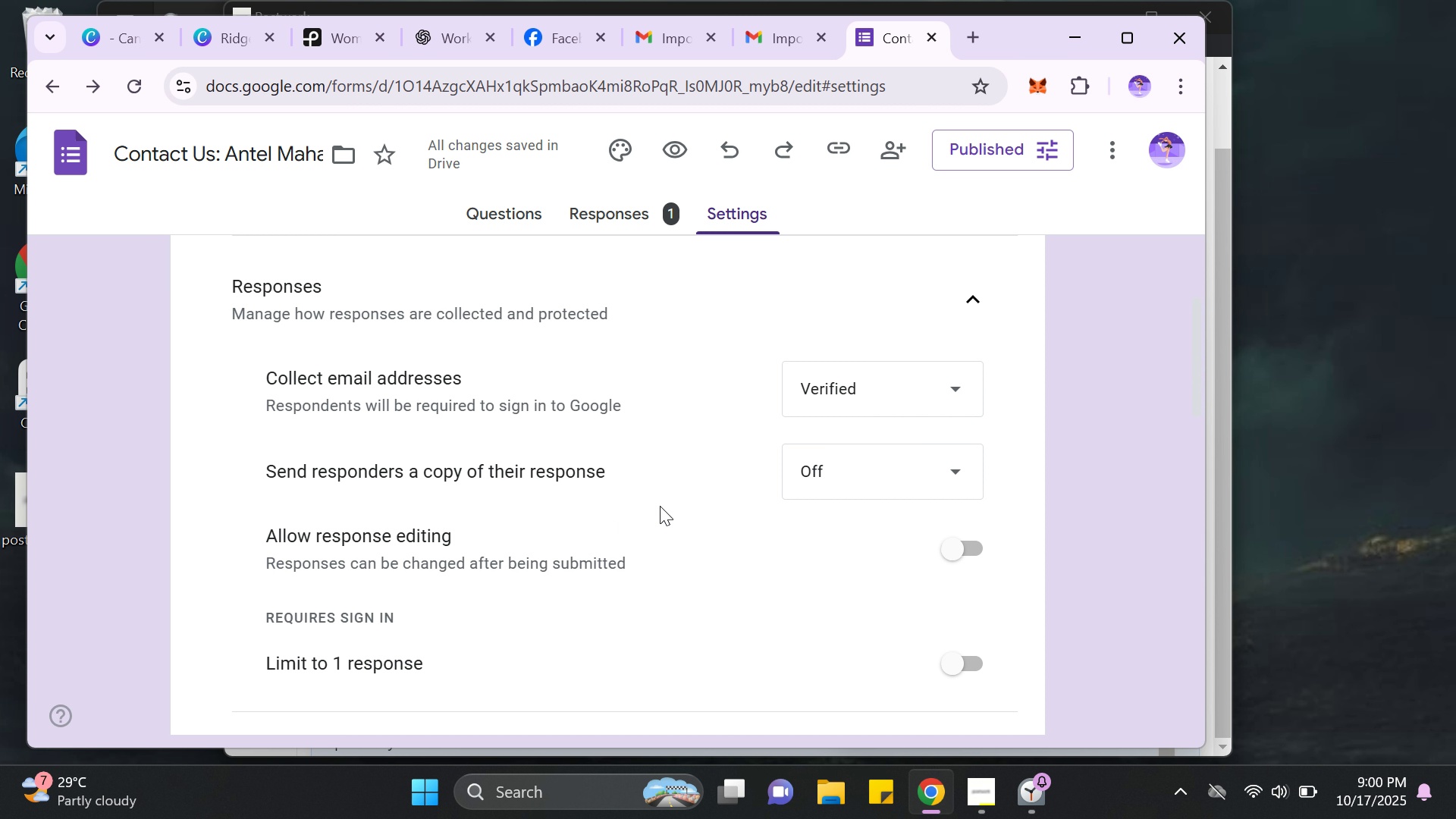 
wait(9.99)
 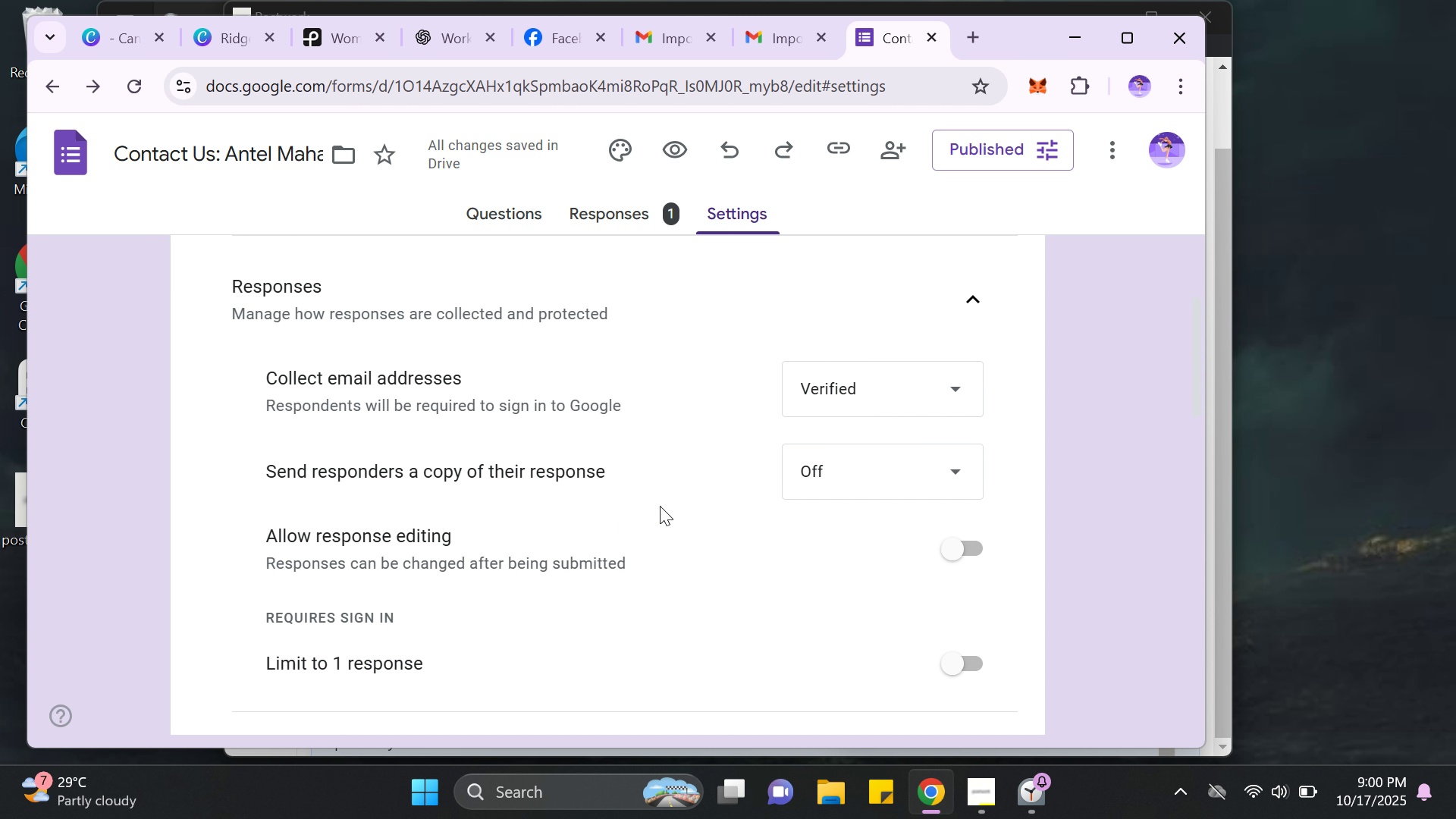 
left_click([977, 463])
 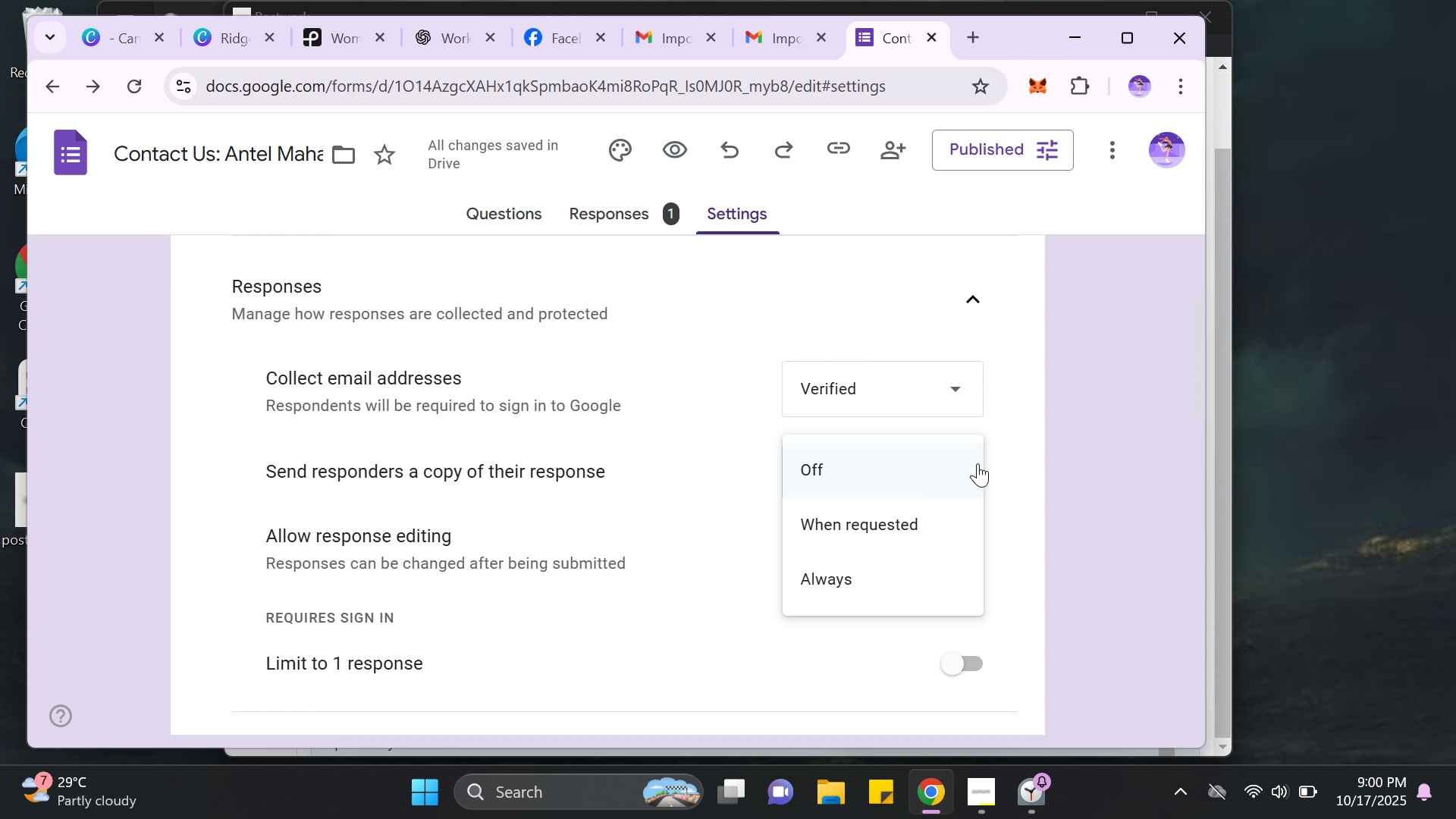 
left_click([977, 463])
 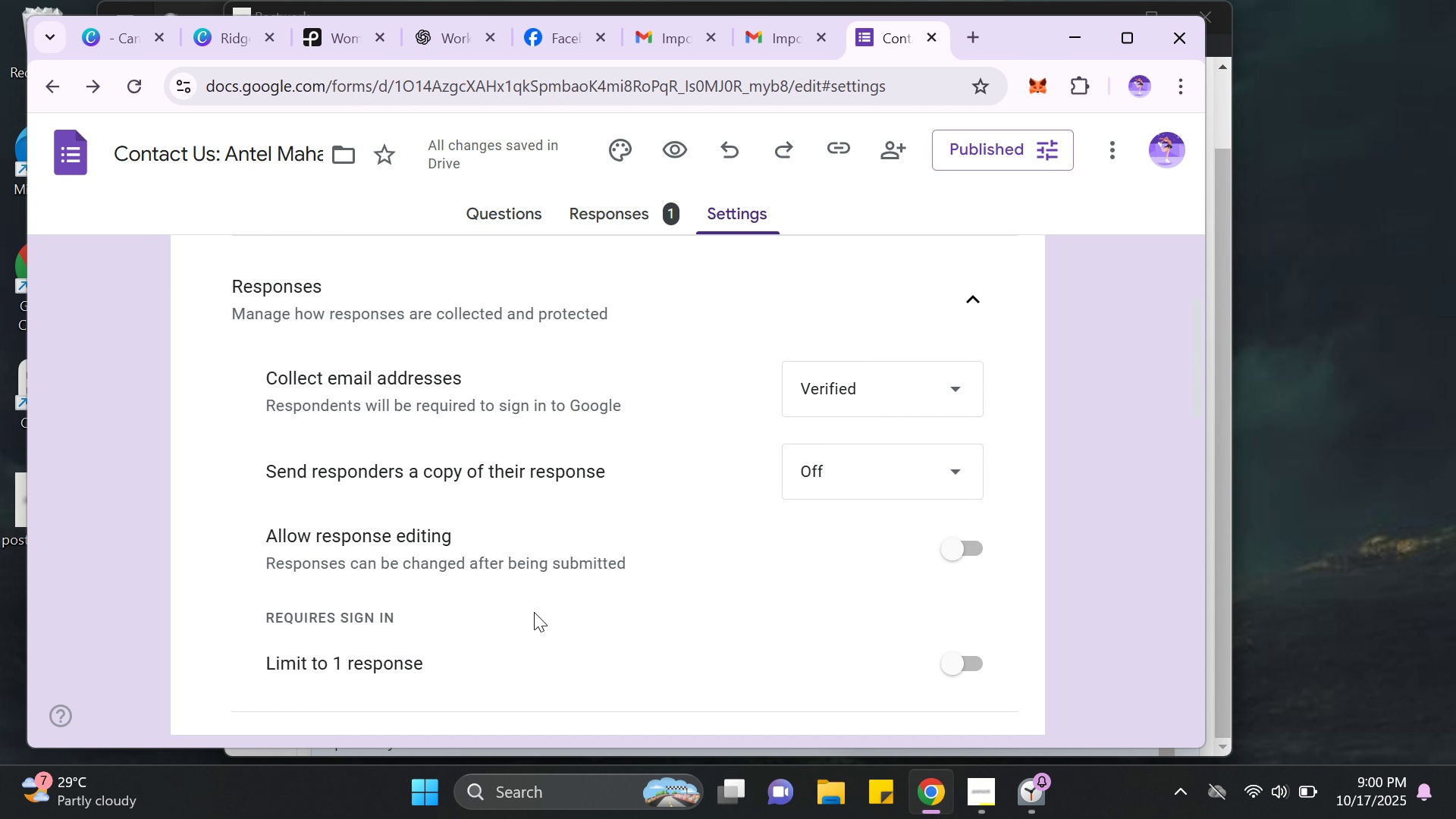 
mouse_move([570, 589])
 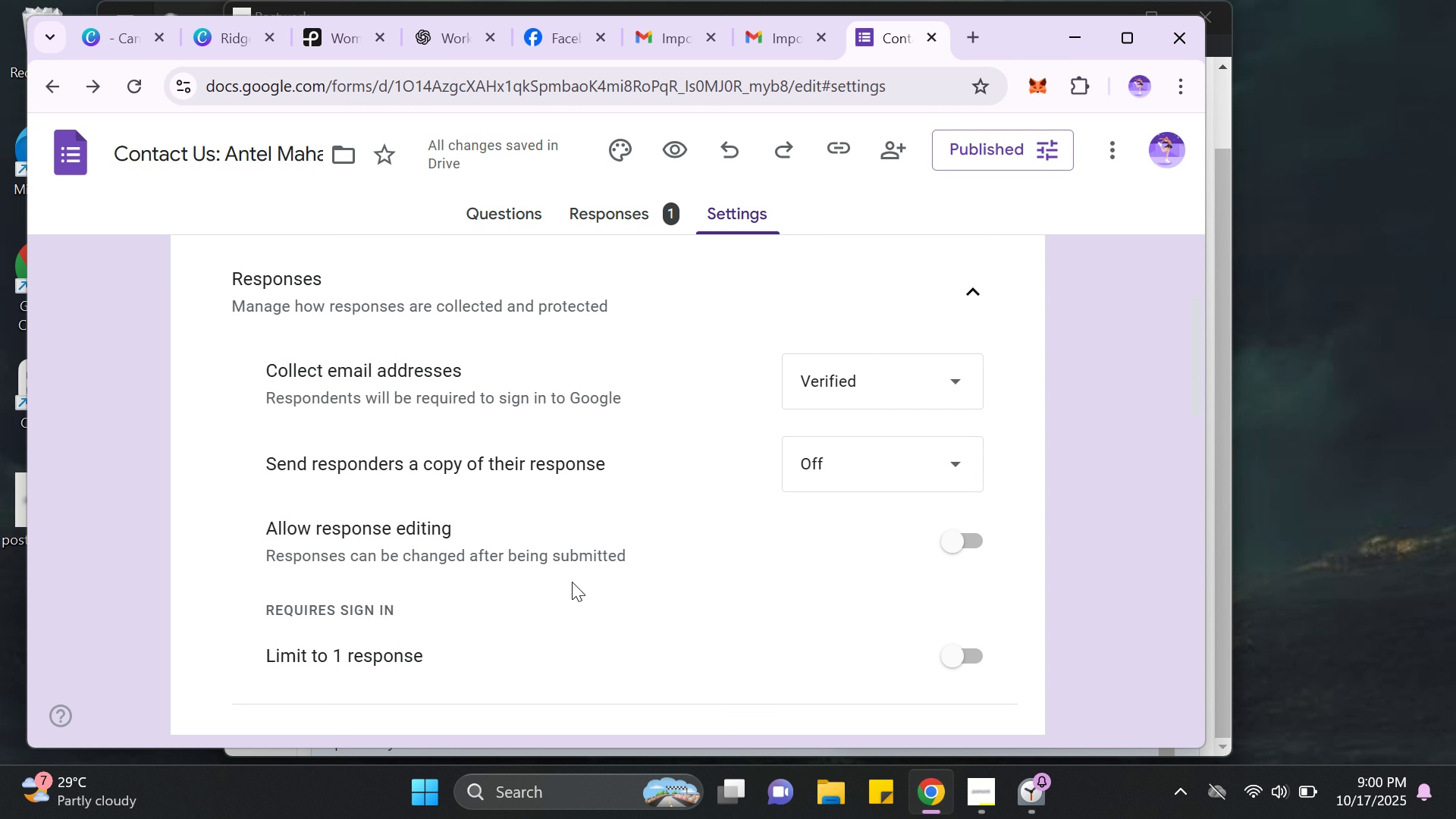 
scroll: coordinate [572, 582], scroll_direction: down, amount: 2.0
 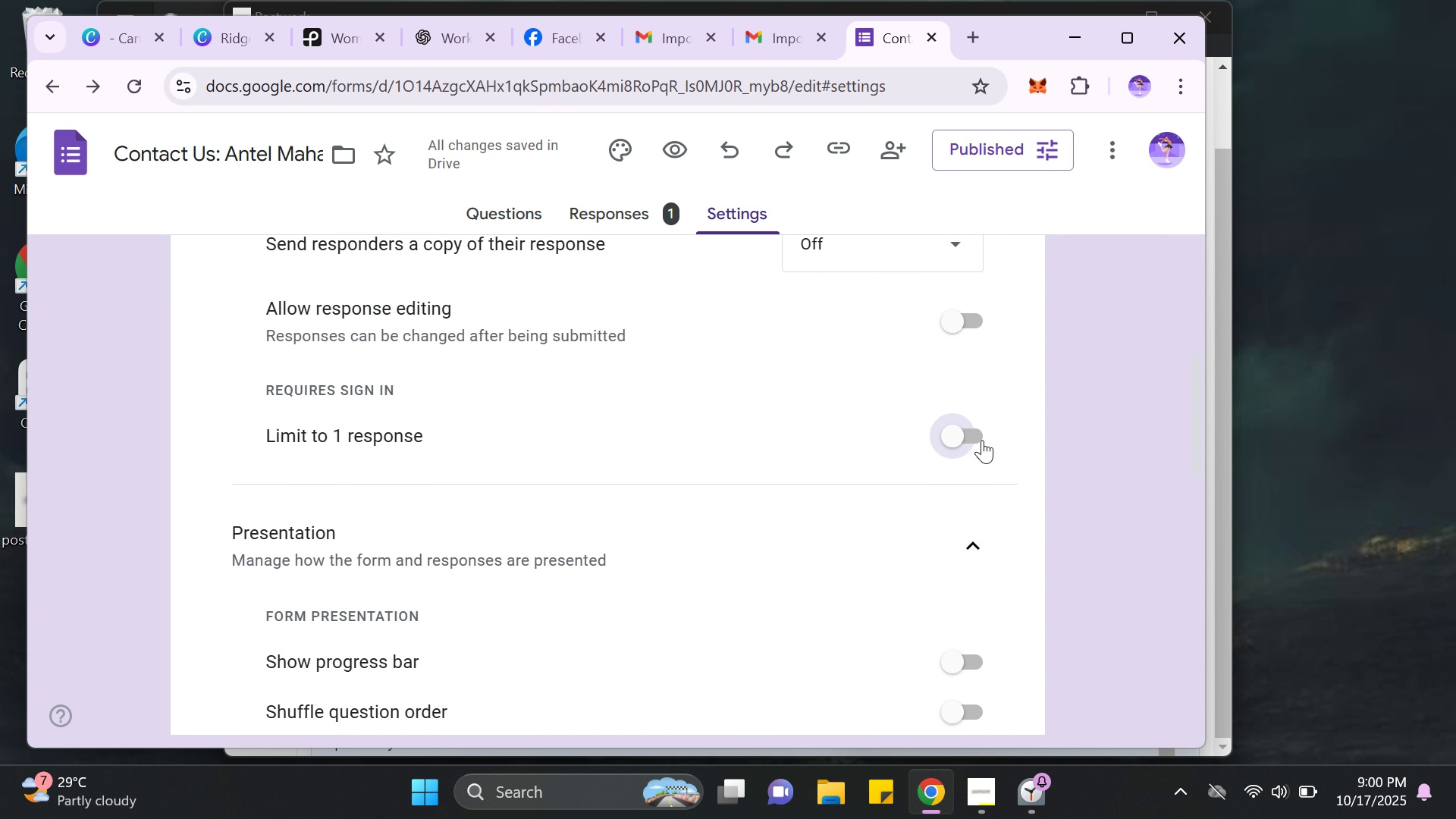 
left_click([982, 440])
 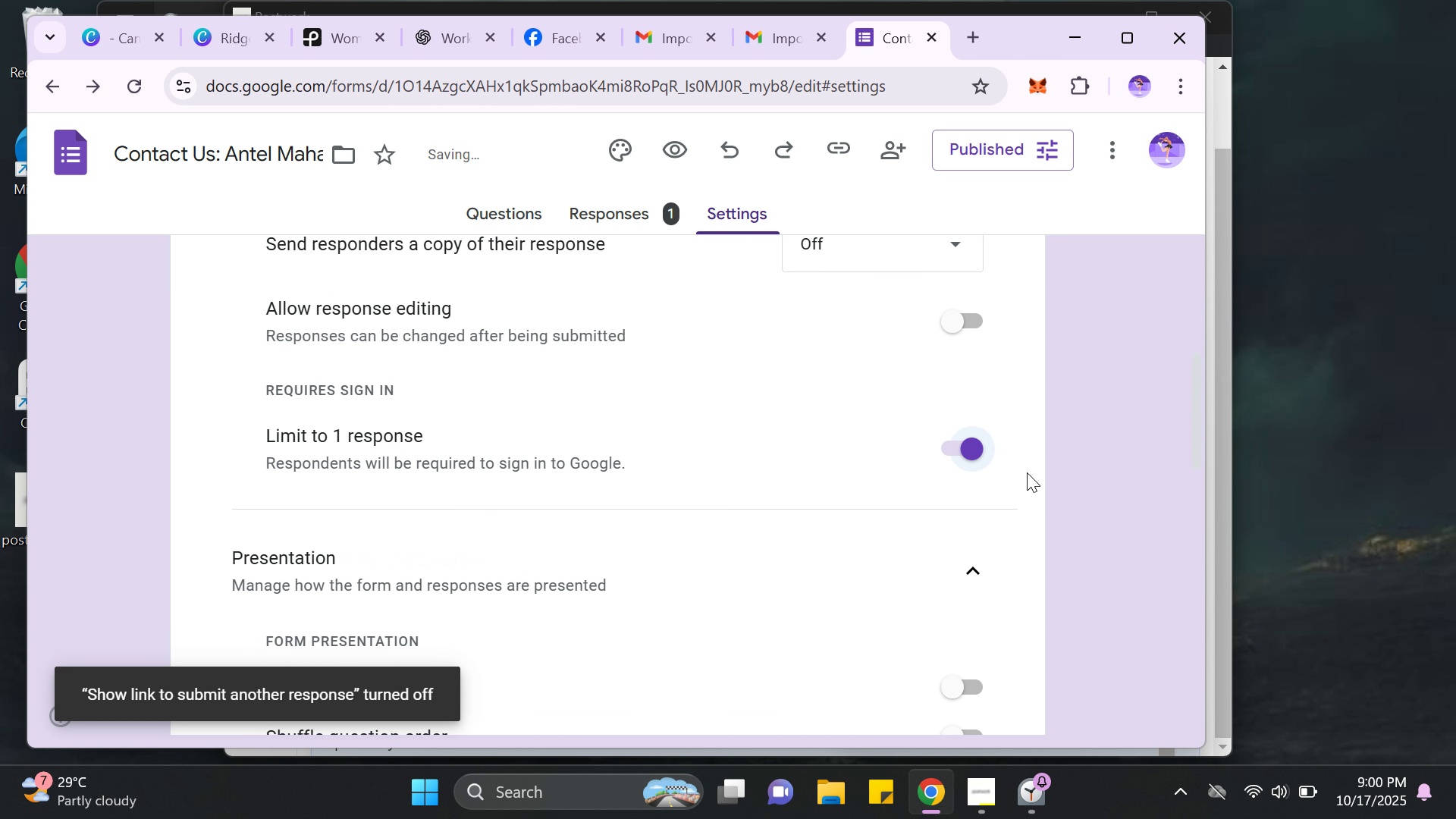 
mouse_move([1031, 509])
 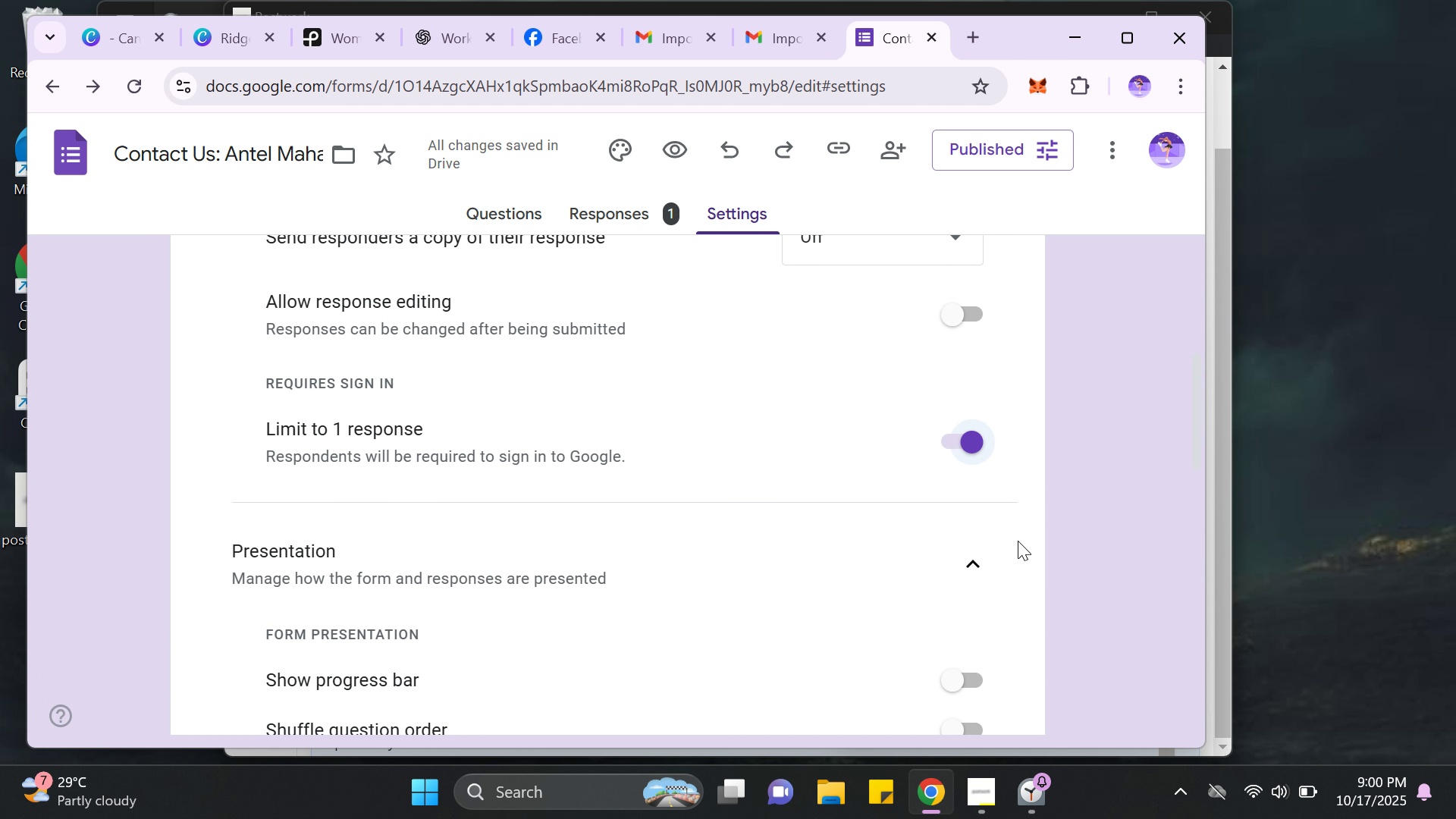 
scroll: coordinate [1018, 541], scroll_direction: down, amount: 2.0
 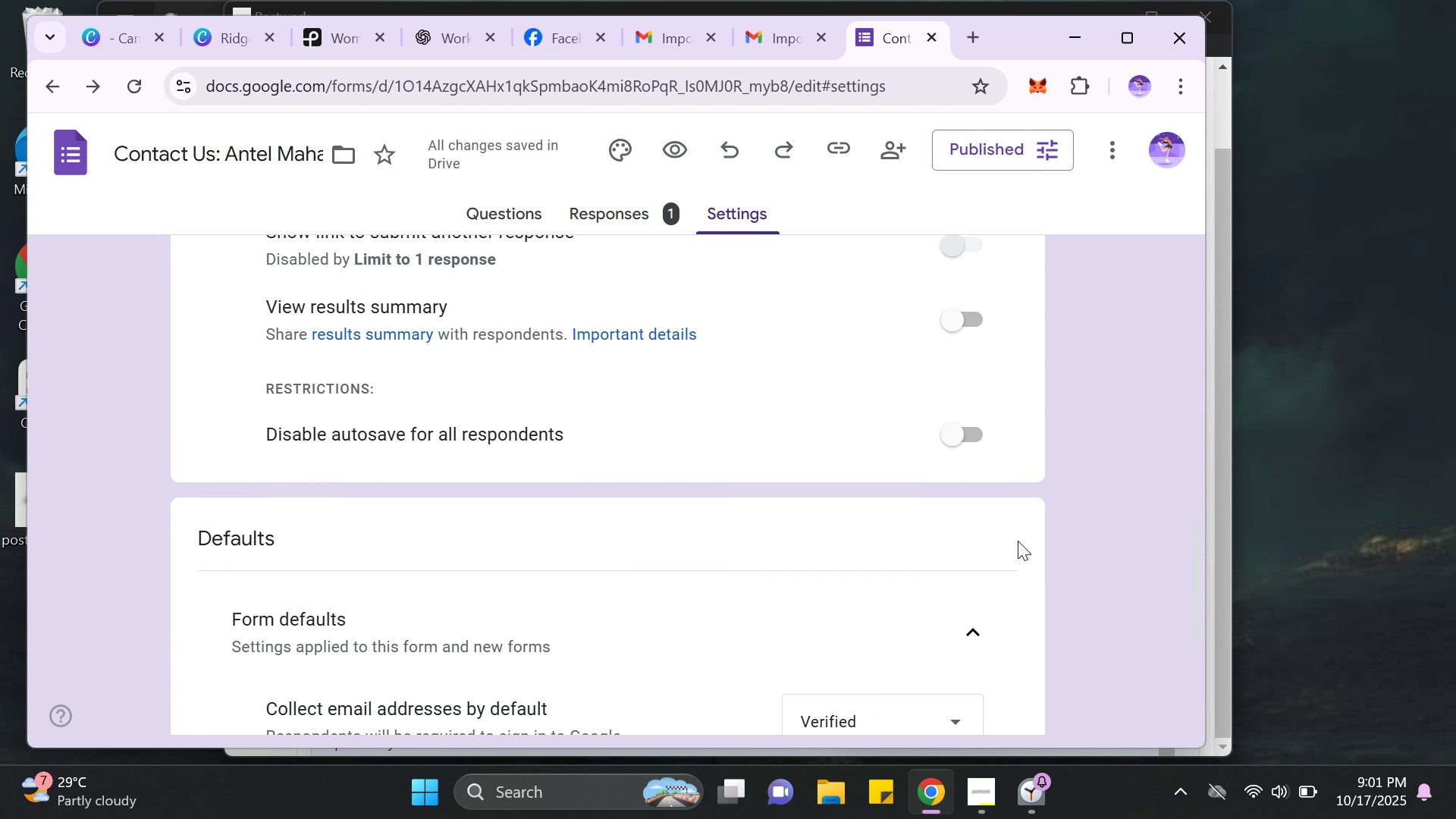 
scroll: coordinate [1022, 327], scroll_direction: up, amount: 14.0
 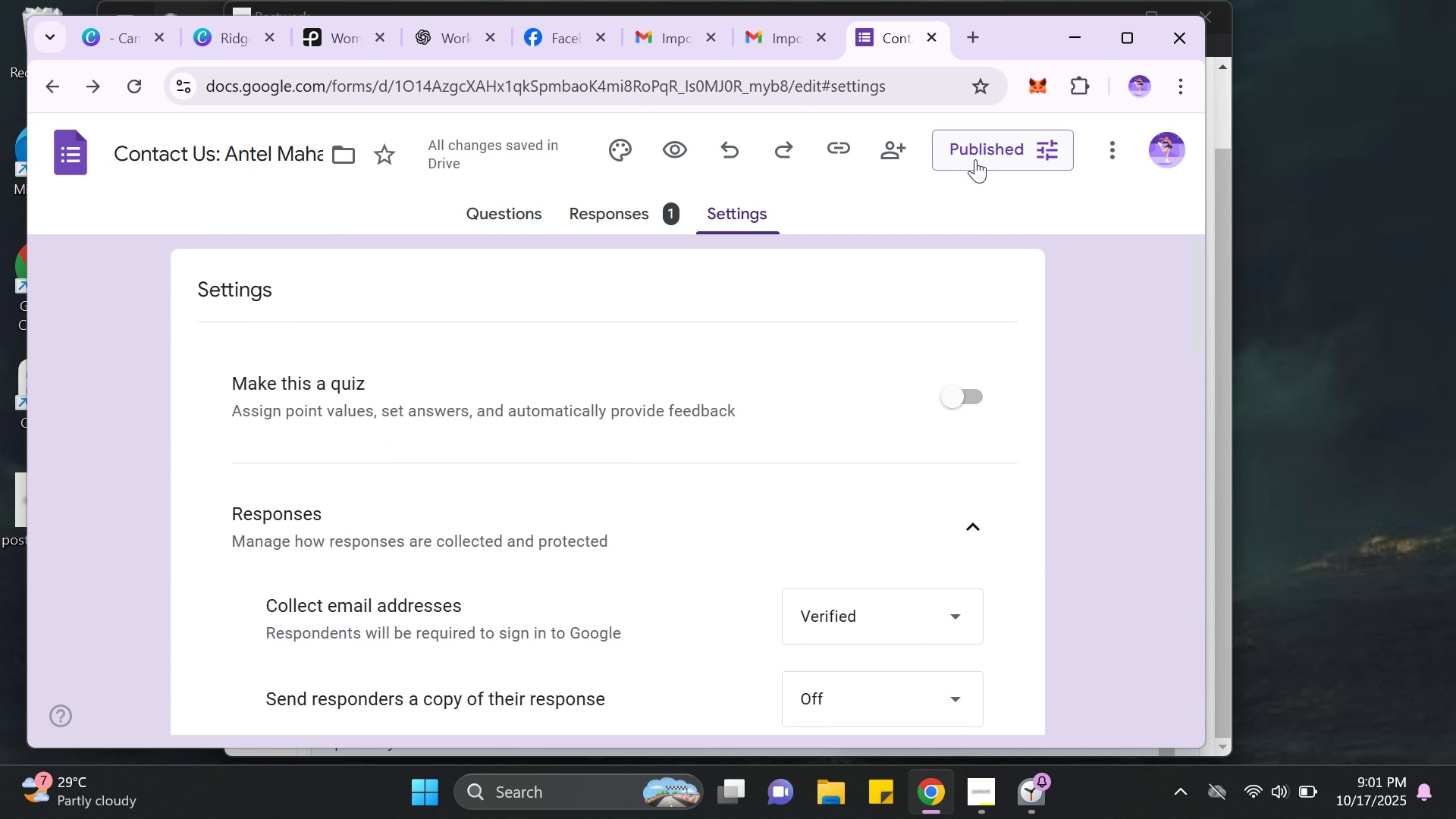 
left_click([975, 159])
 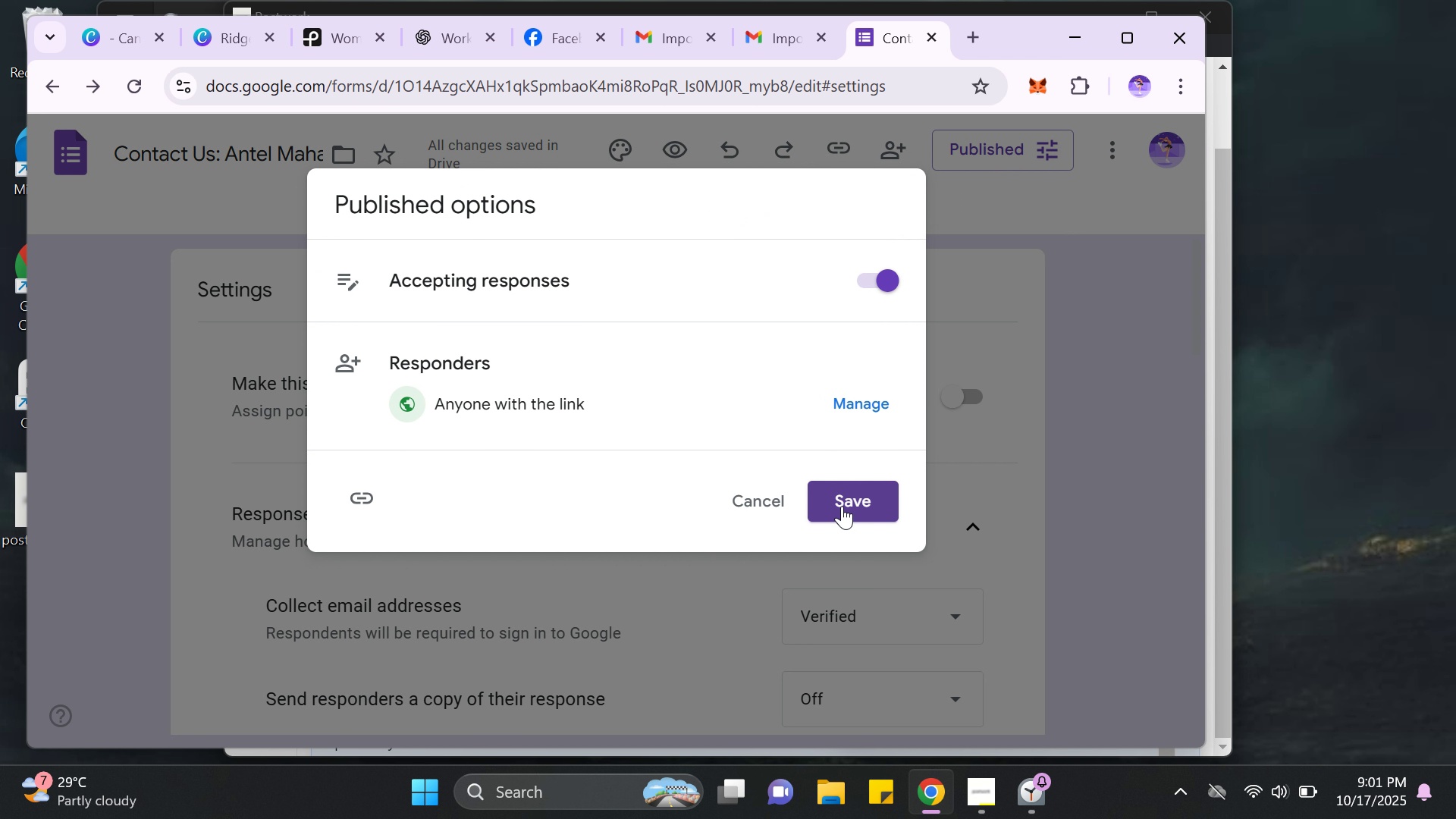 
left_click([844, 503])
 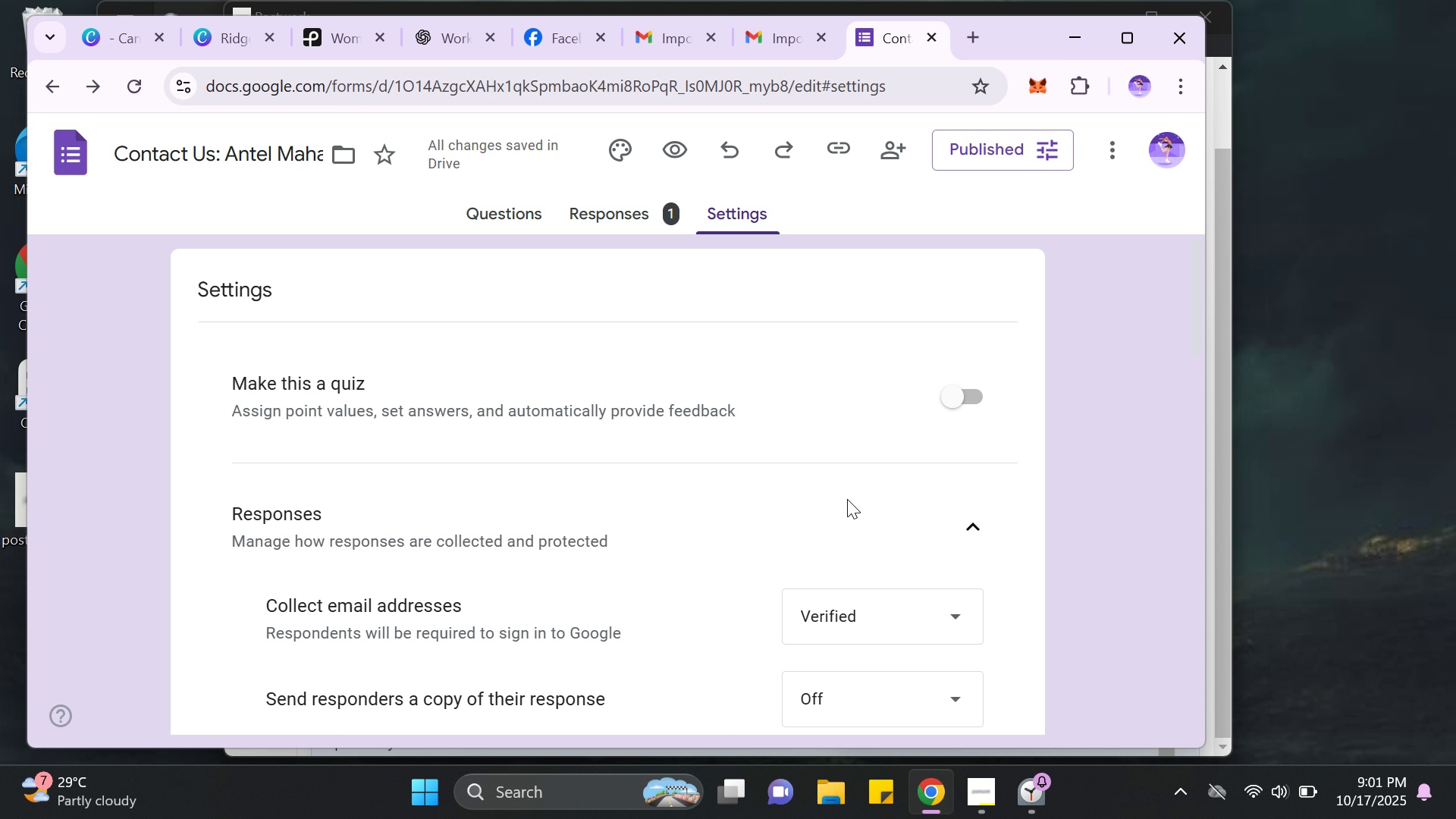 
wait(14.41)
 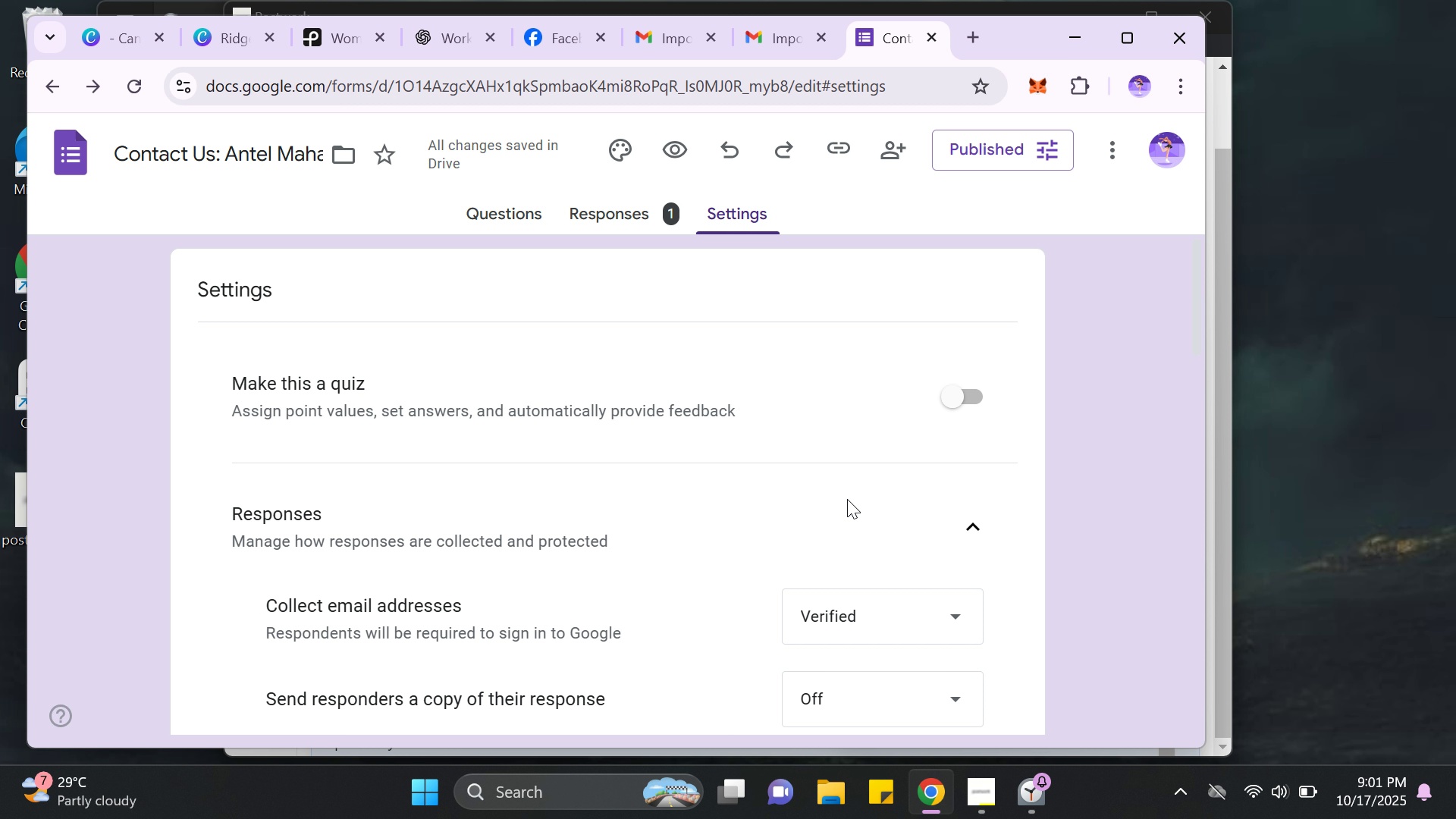 
key(NumpadEnter)
 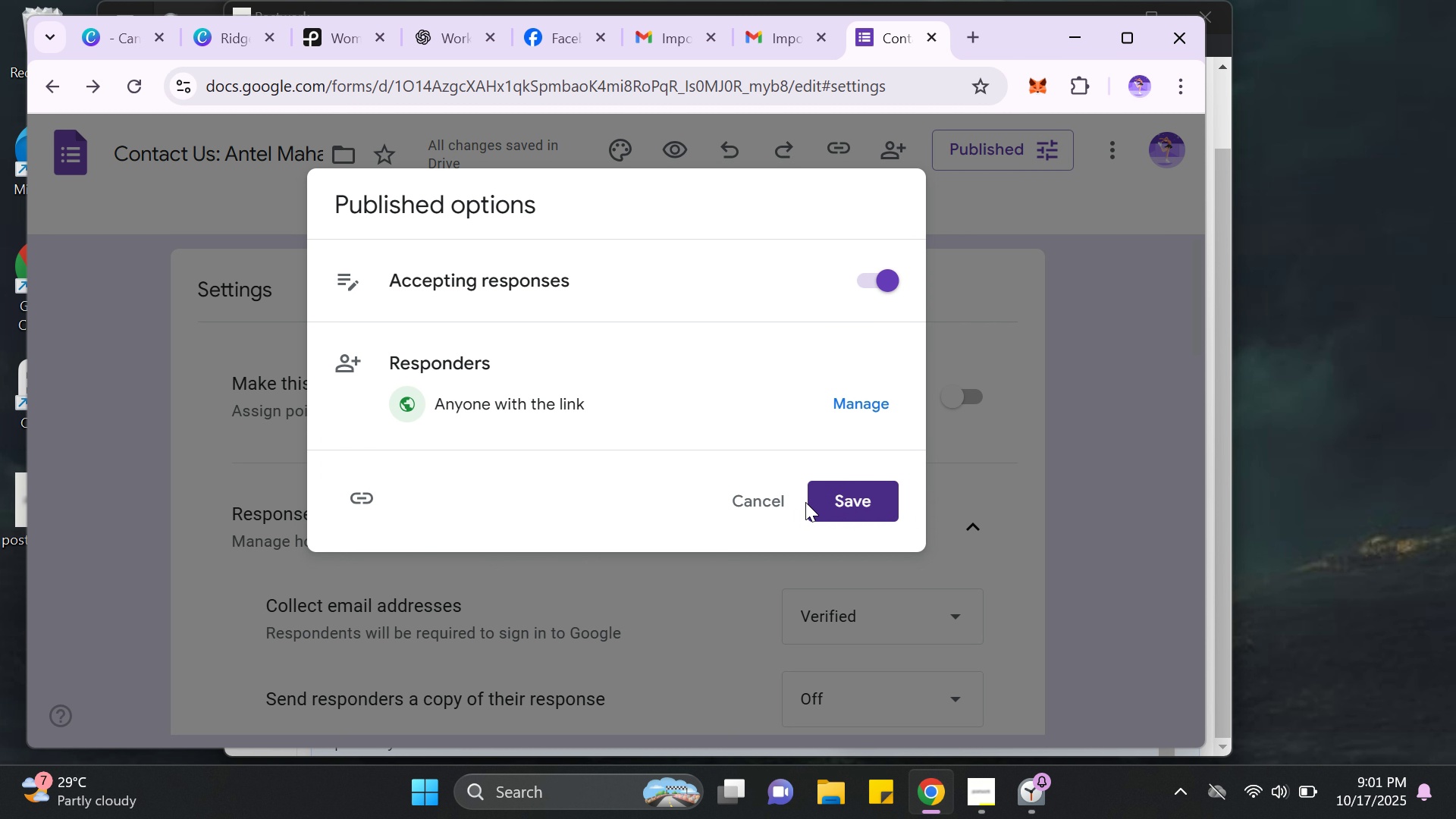 
mouse_move([397, 491])
 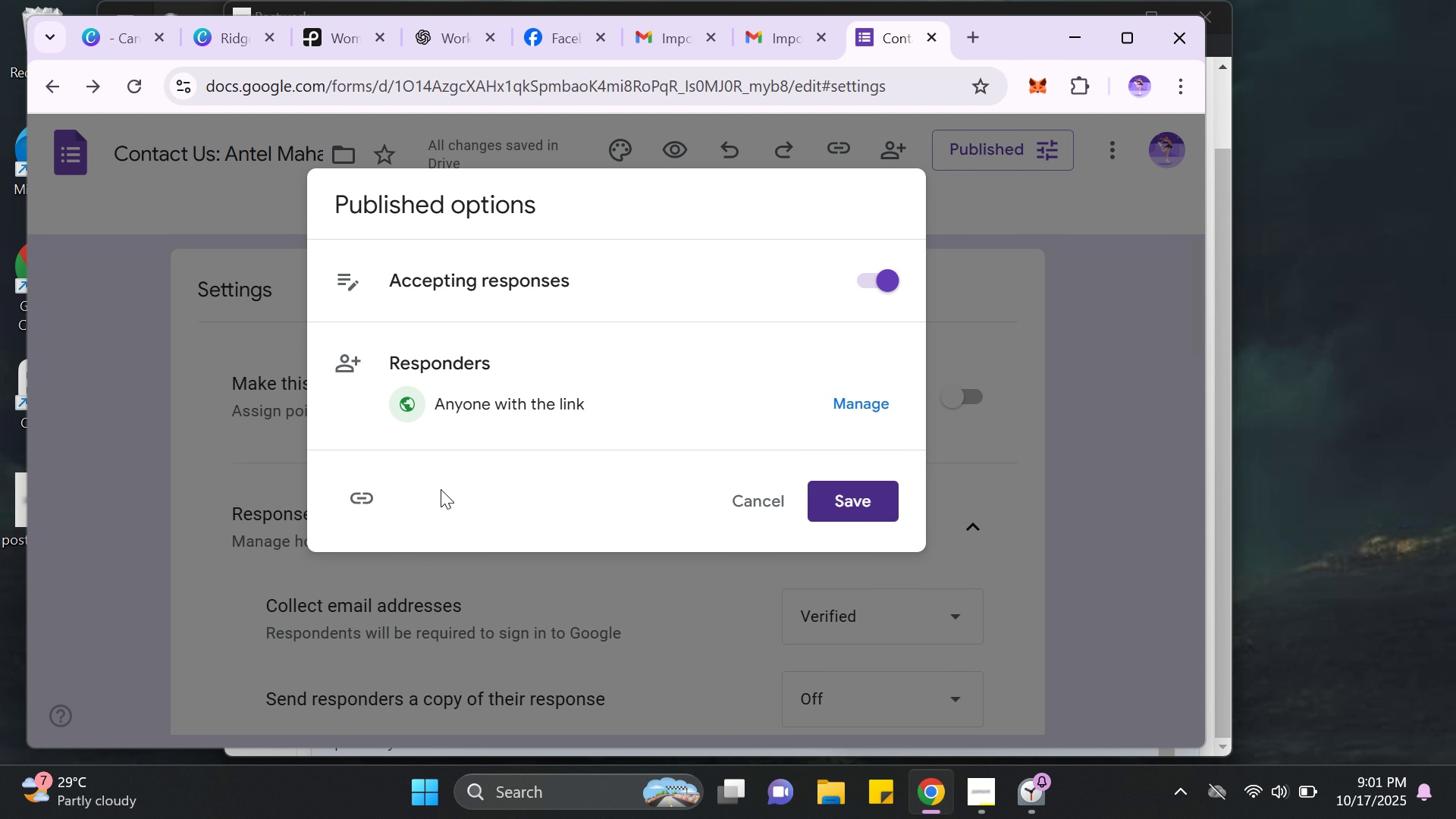 
left_click([376, 491])
 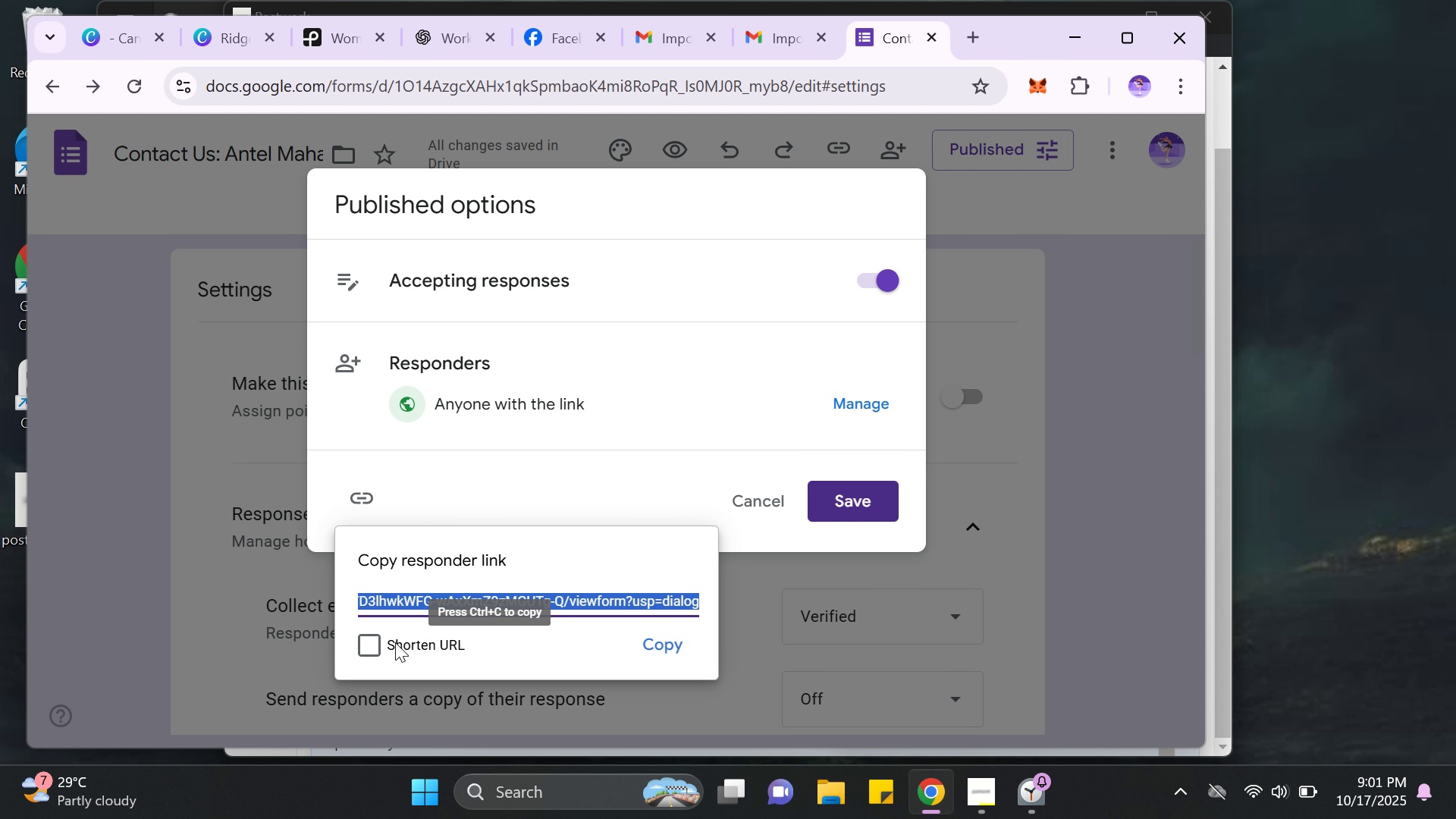 
left_click([390, 642])
 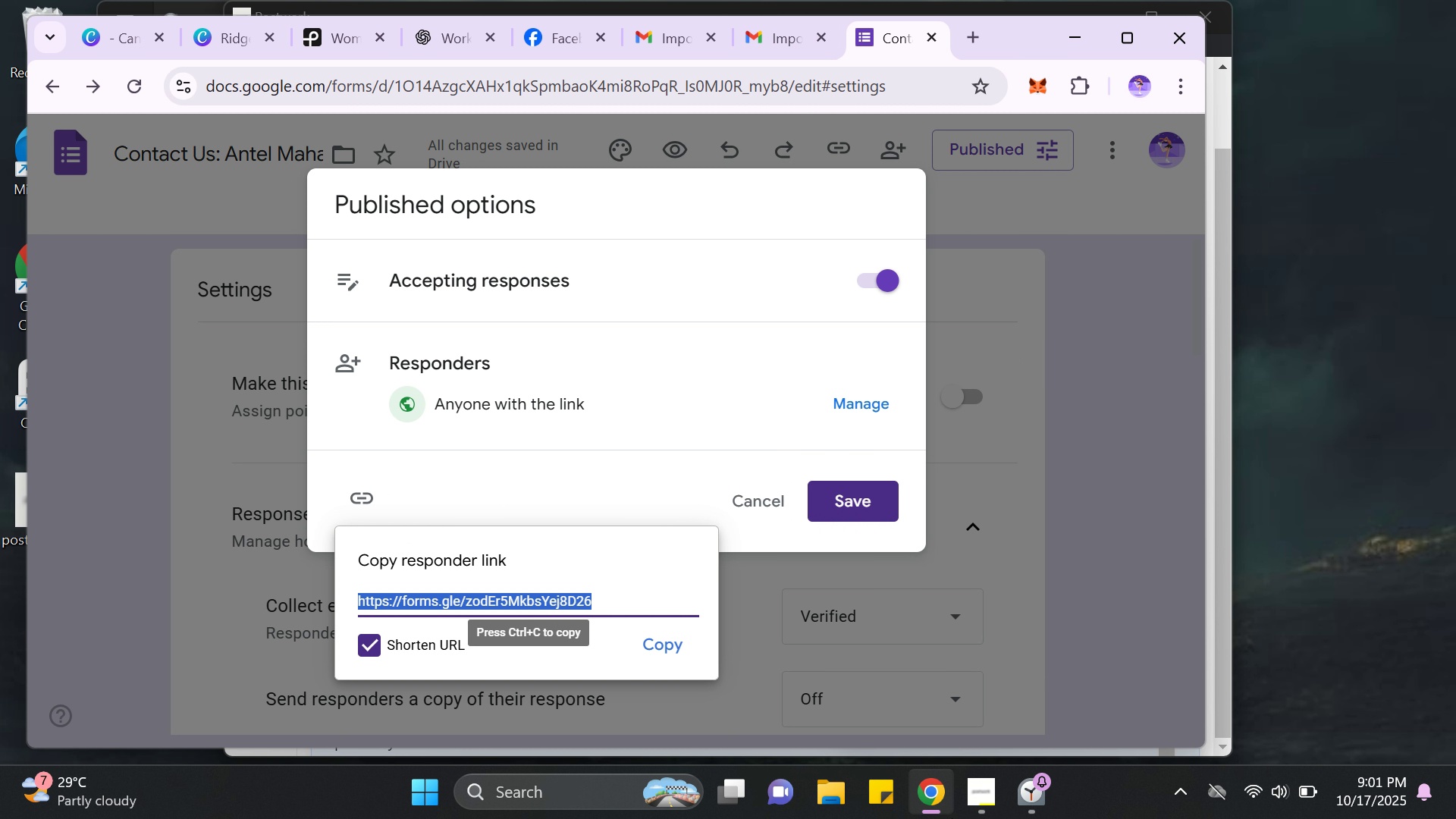 
wait(6.35)
 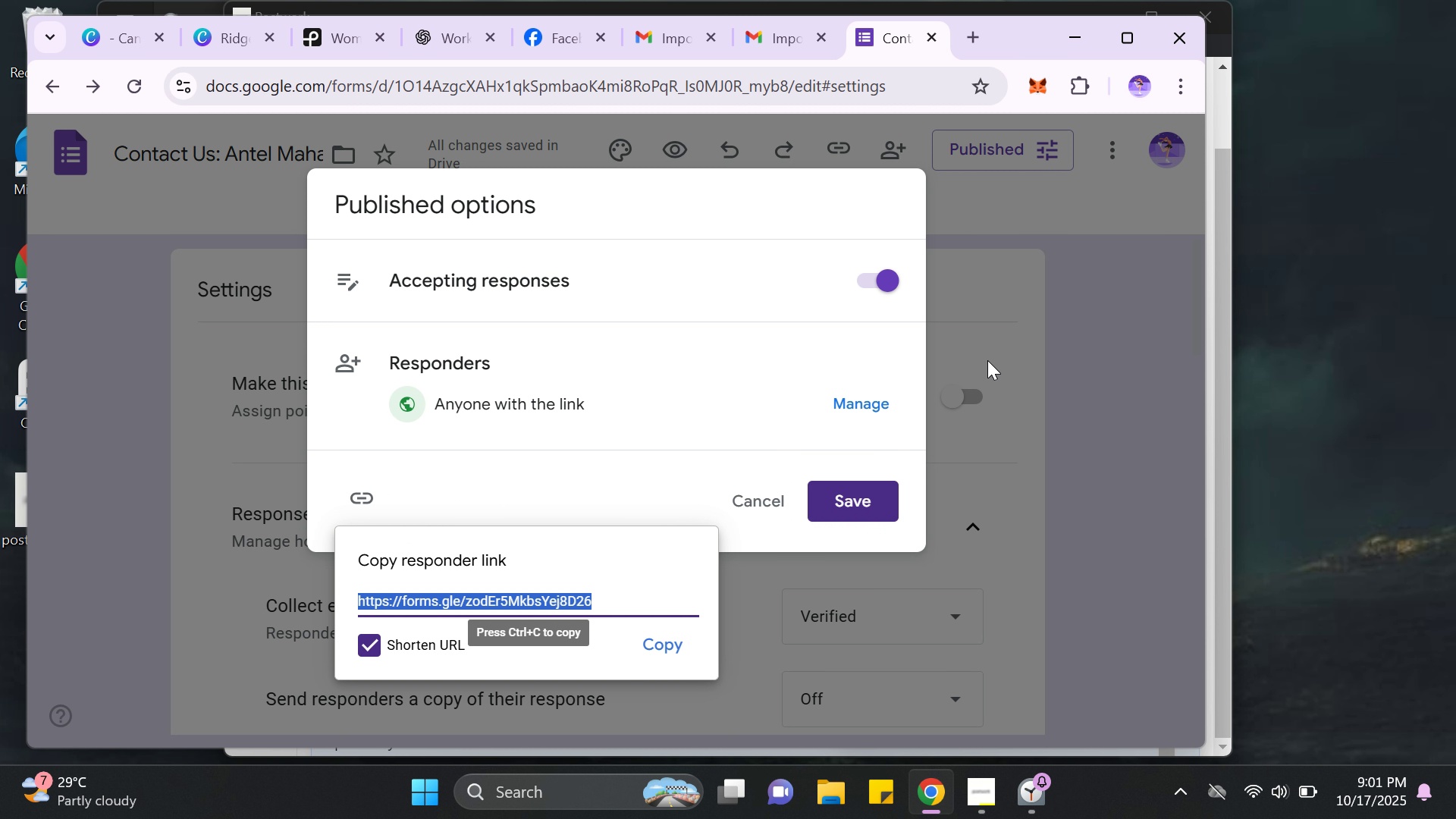 
left_click([833, 787])
 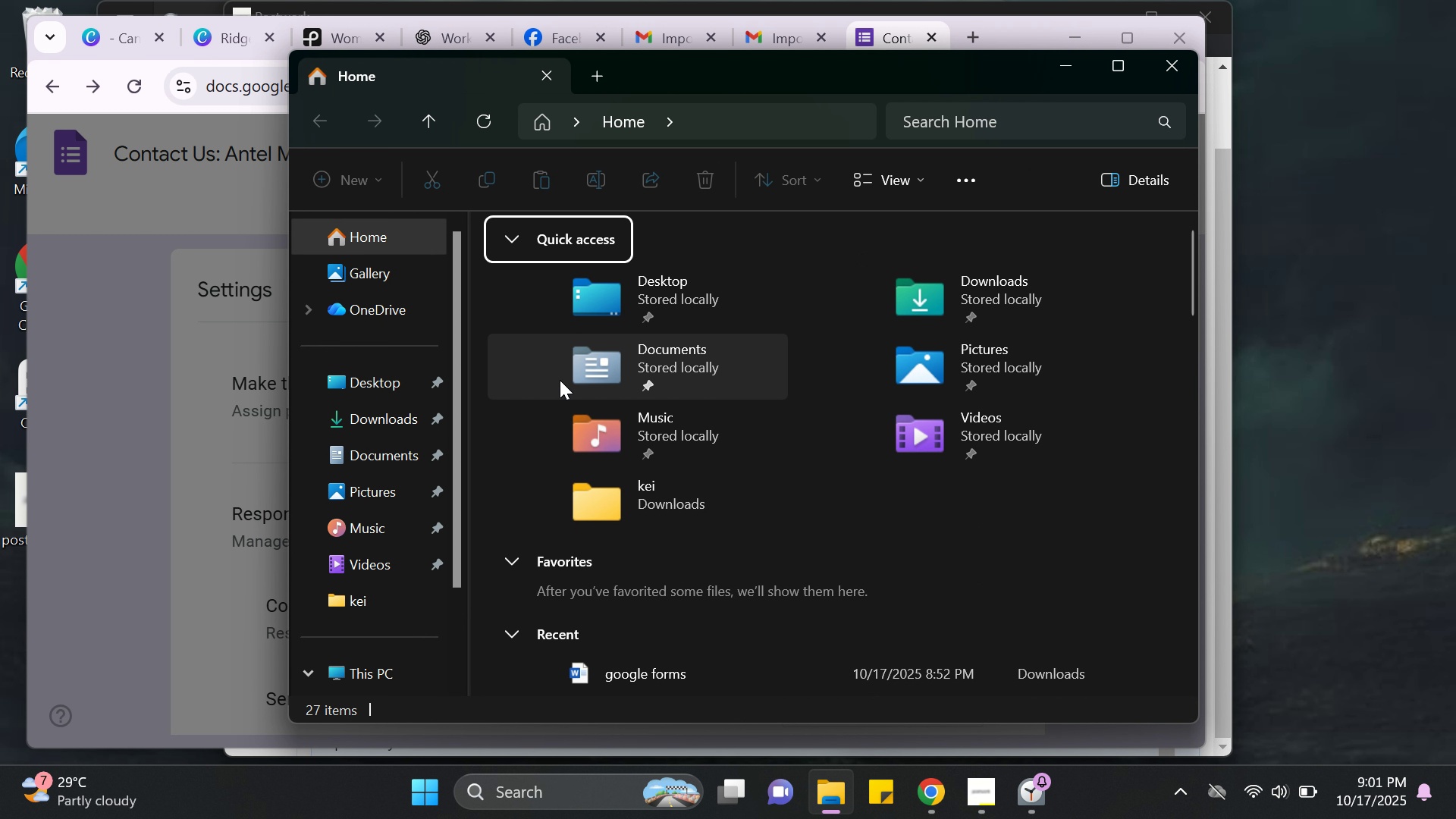 
left_click([396, 416])
 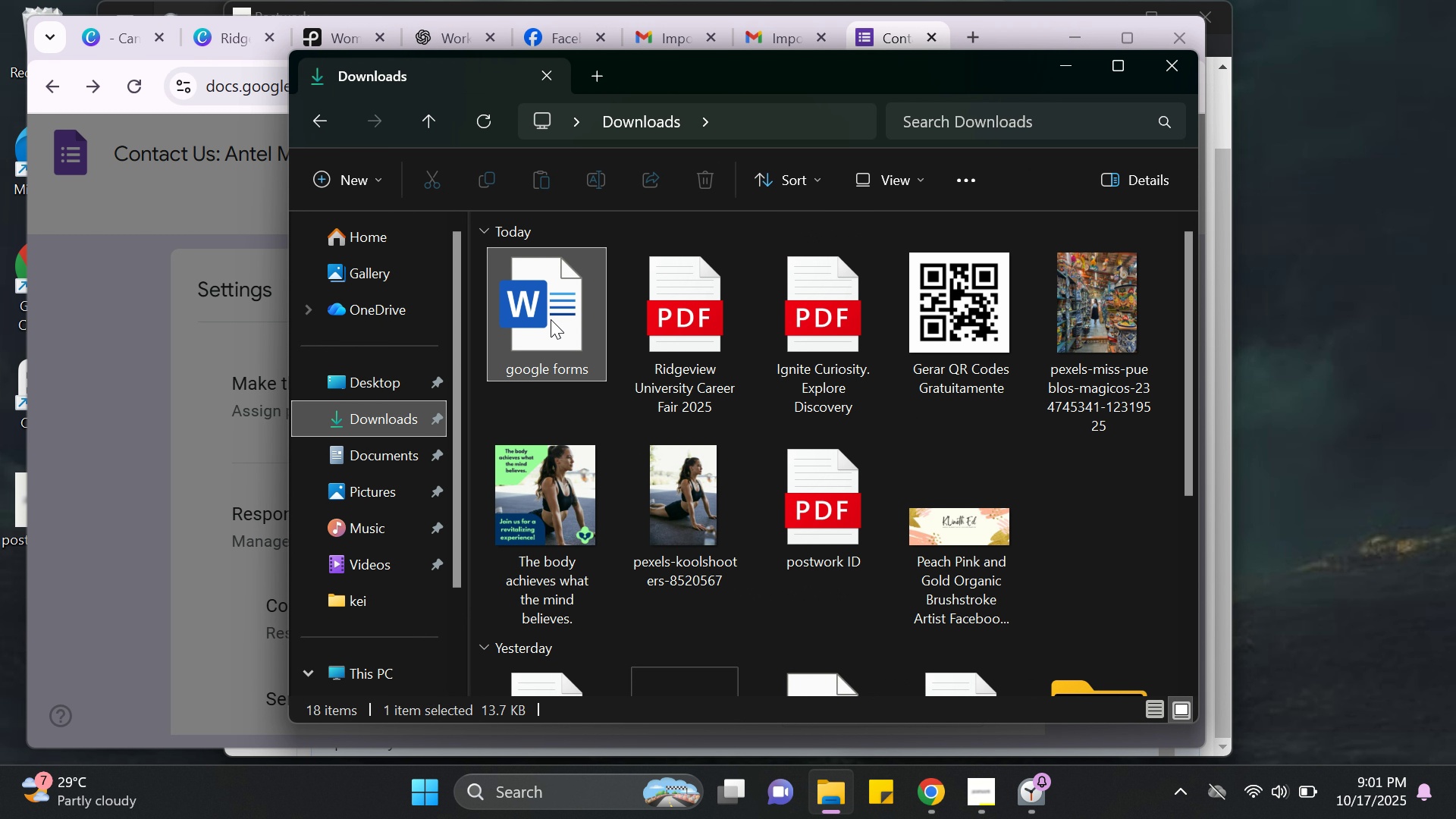 
double_click([551, 319])
 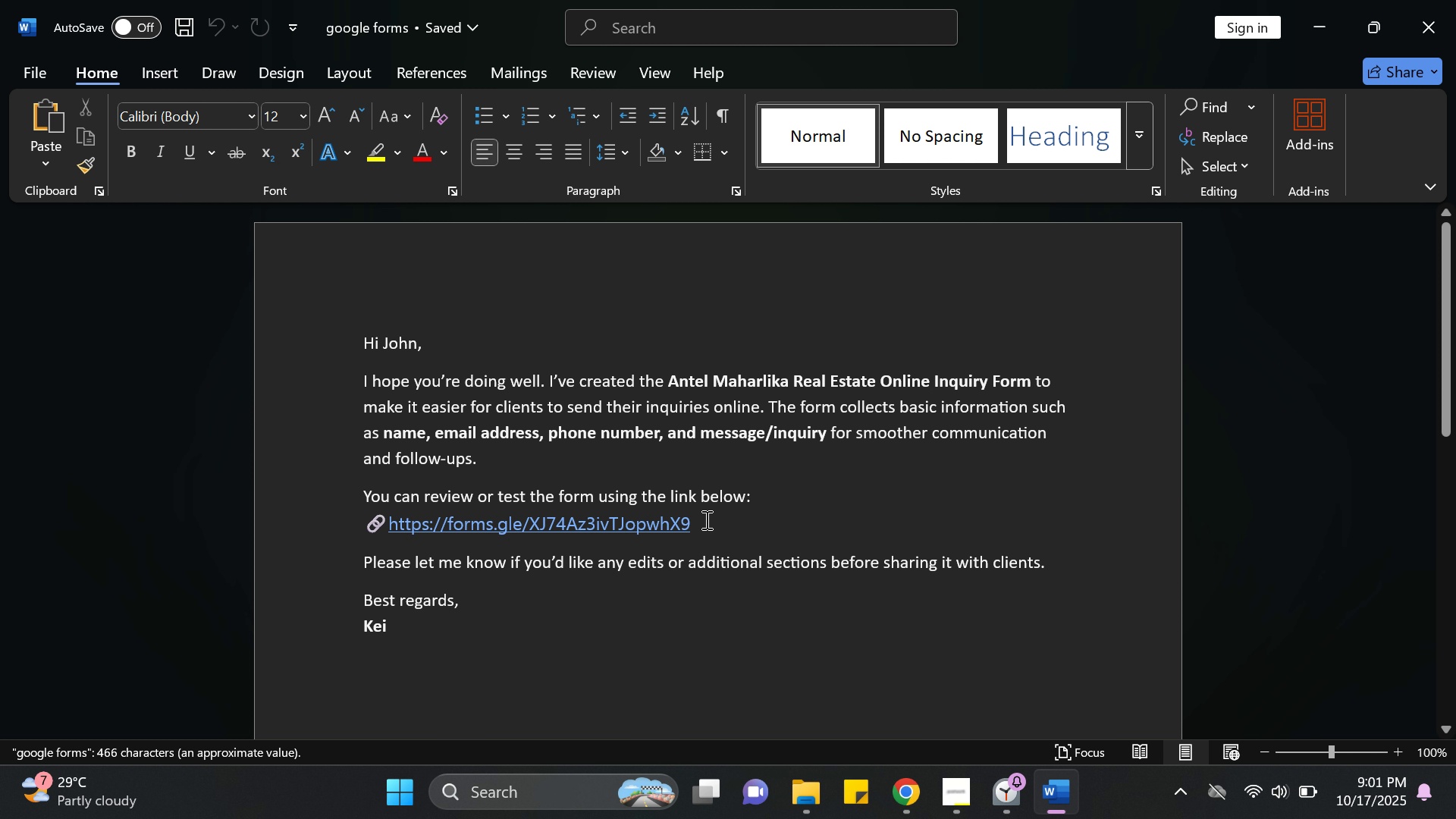 
left_click([777, 519])
 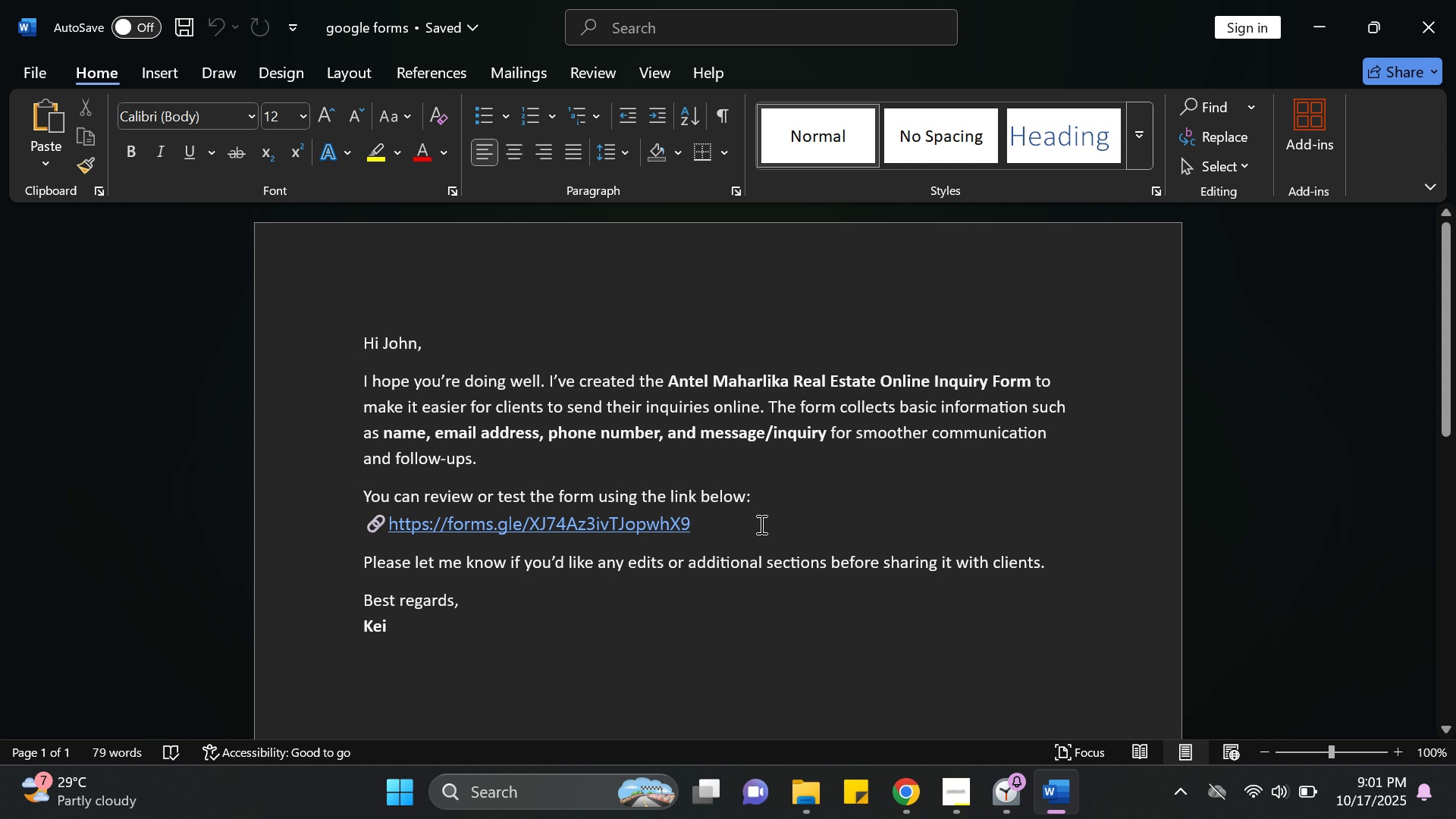 
left_click_drag(start_coordinate=[745, 524], to_coordinate=[391, 528])
 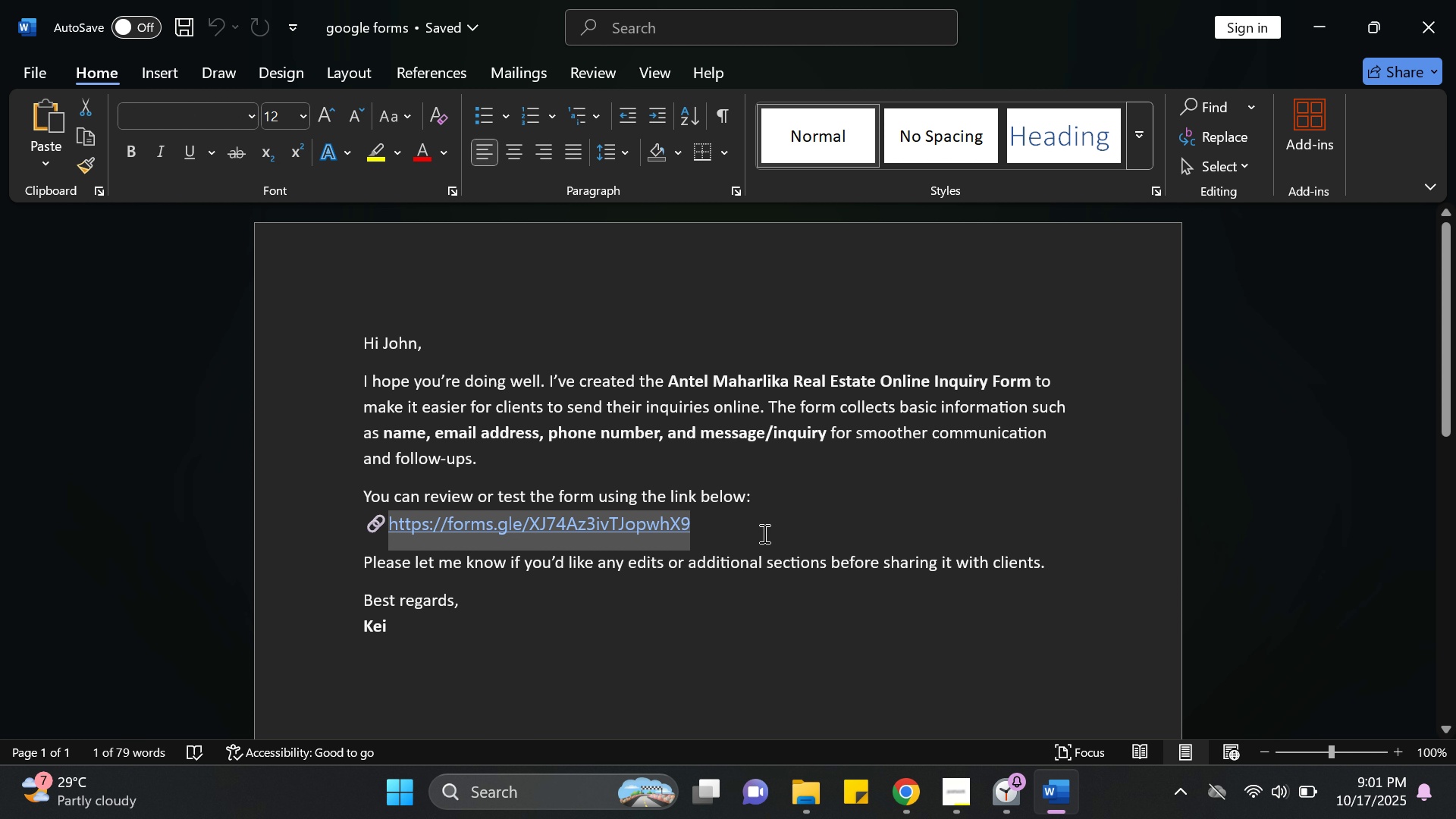 
key(Backspace)
 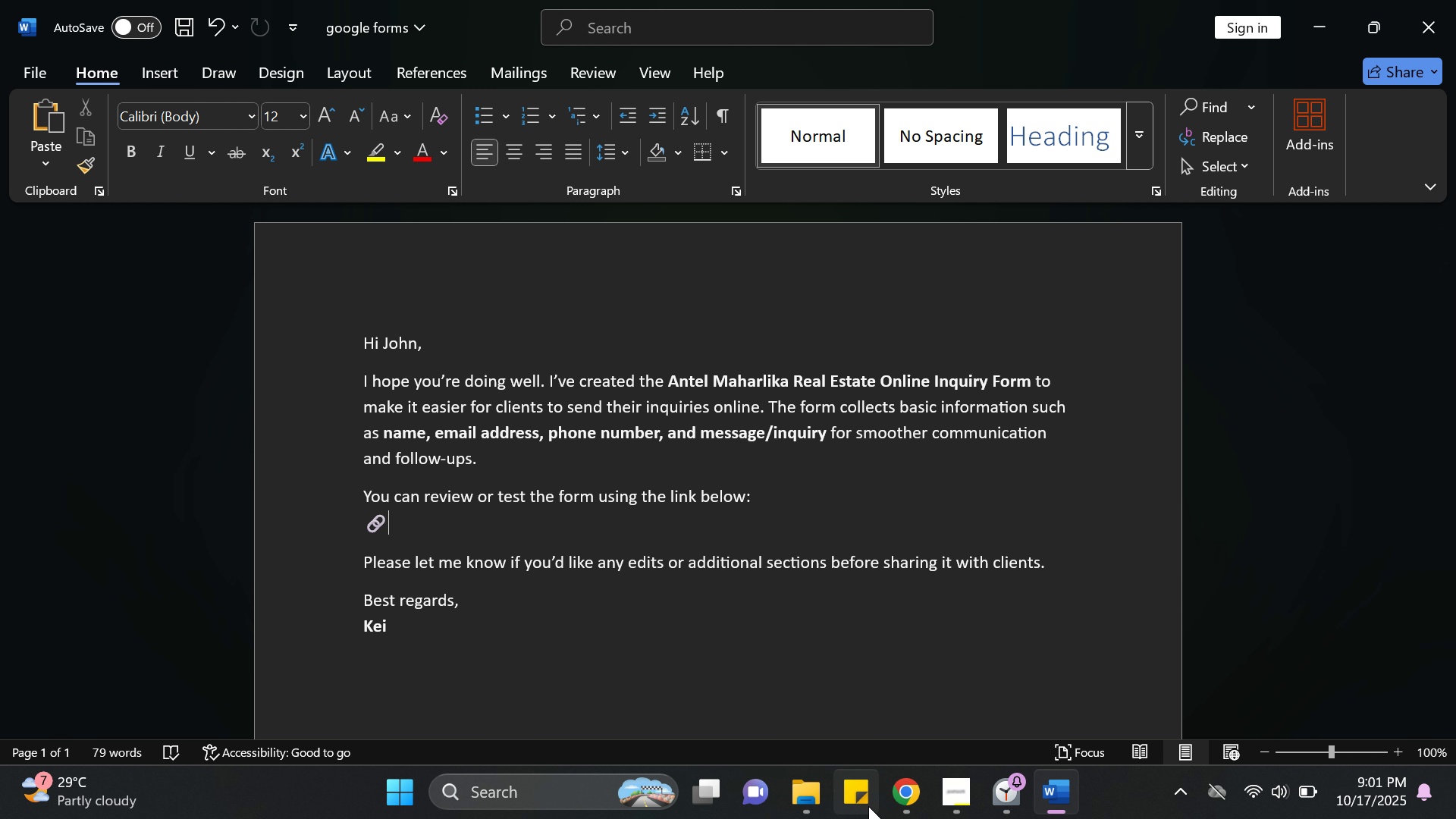 
left_click([899, 802])
 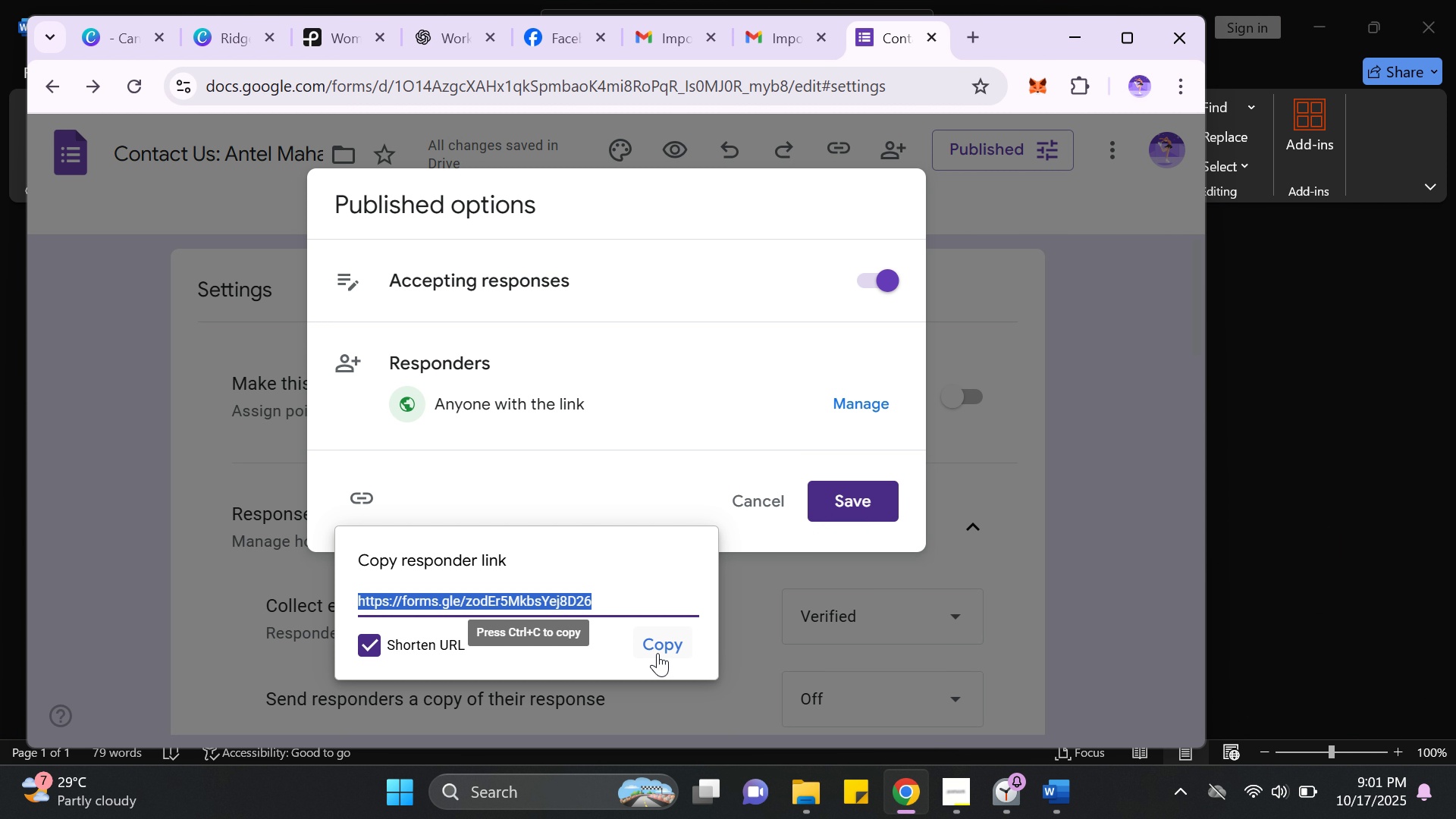 
left_click([667, 642])
 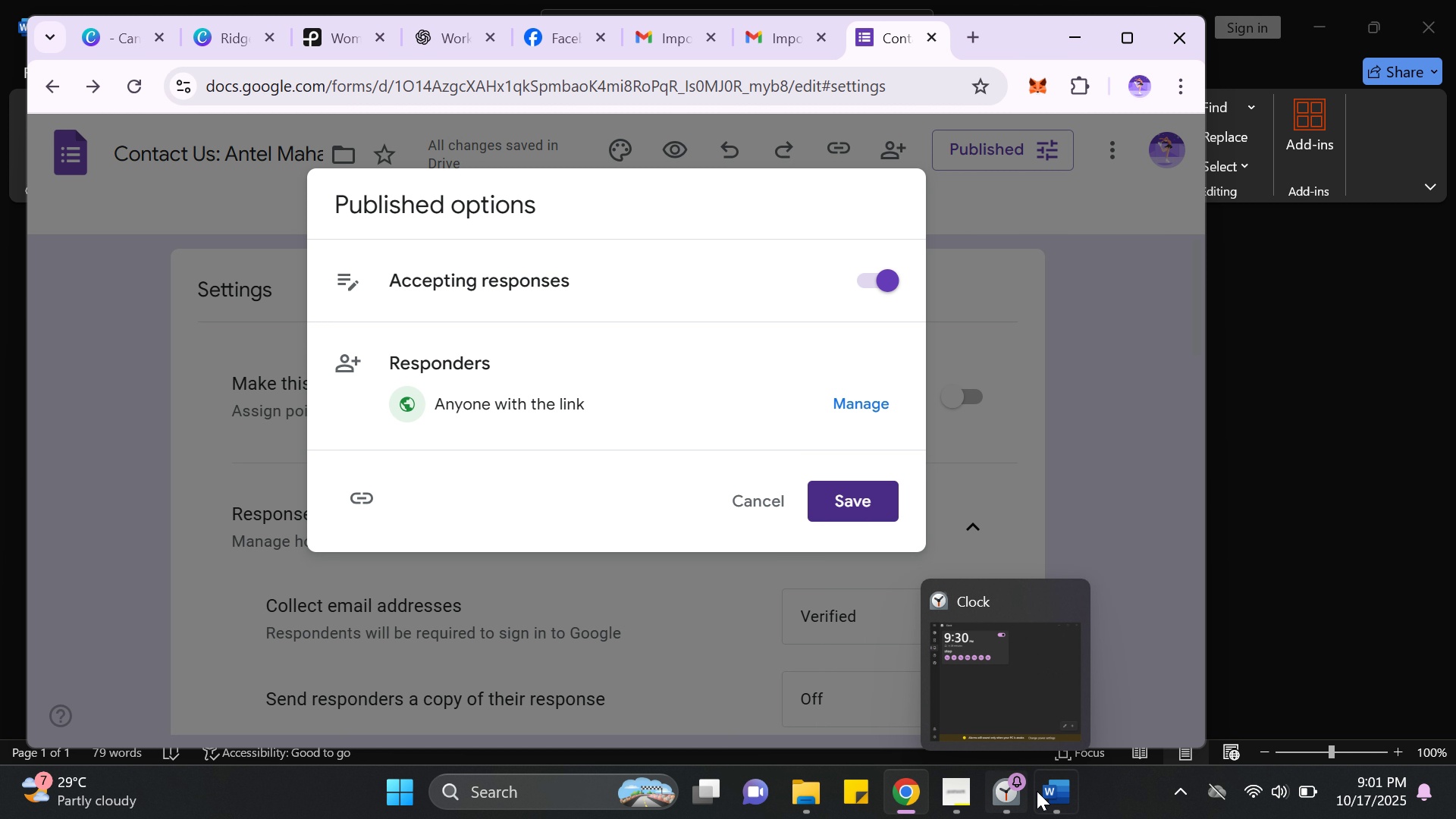 
wait(5.81)
 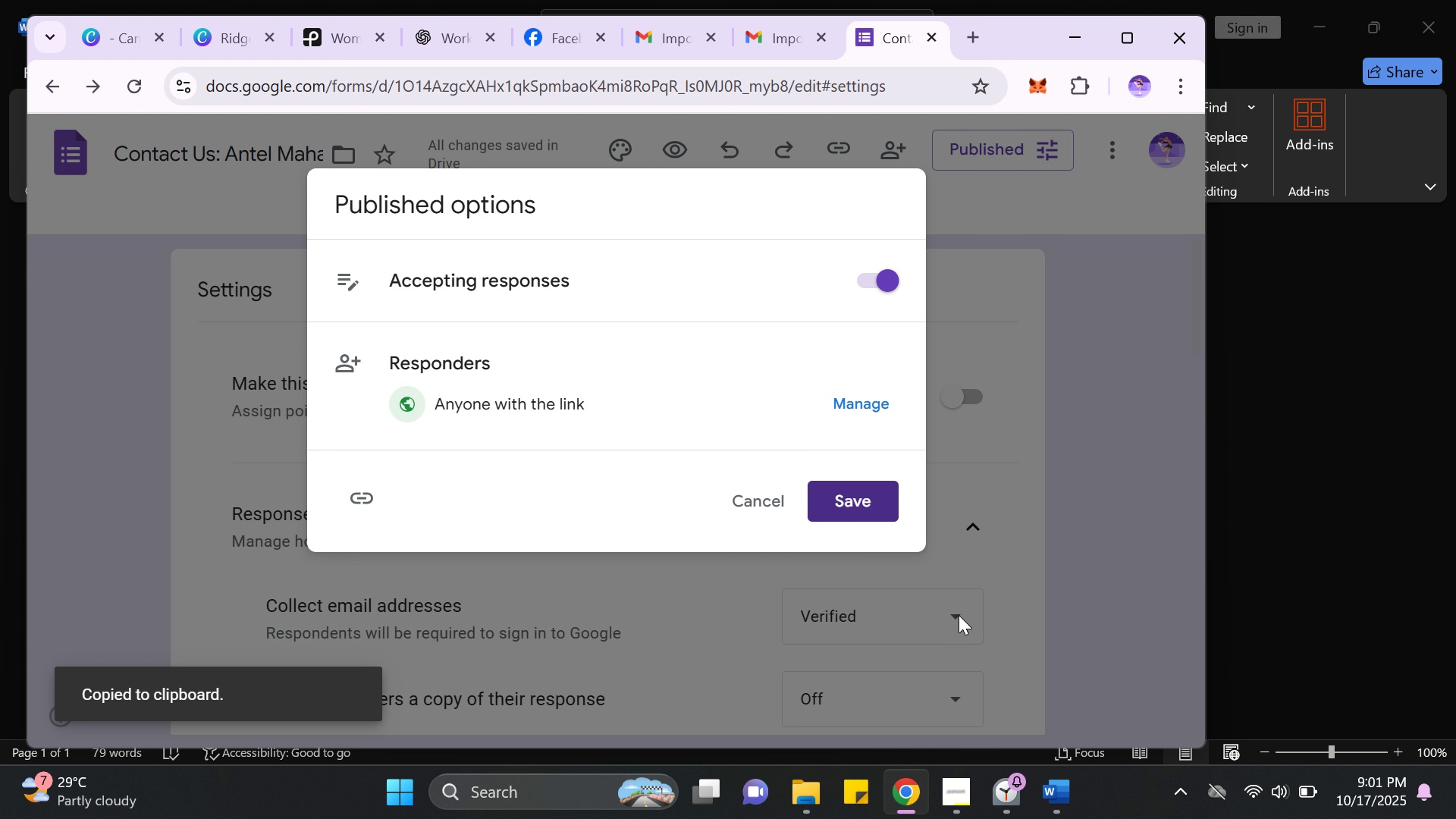 
left_click([1075, 700])
 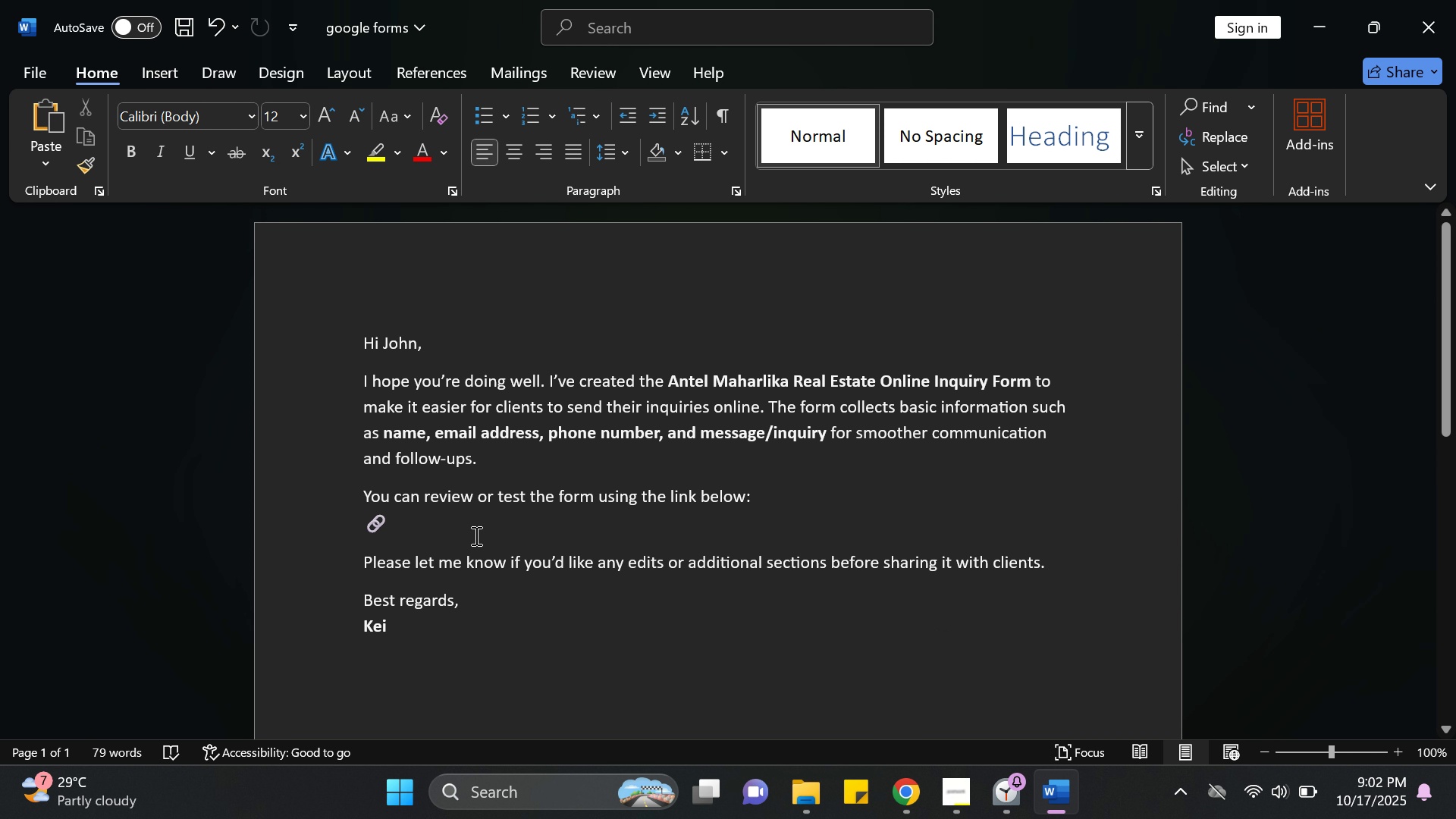 
right_click([475, 535])
 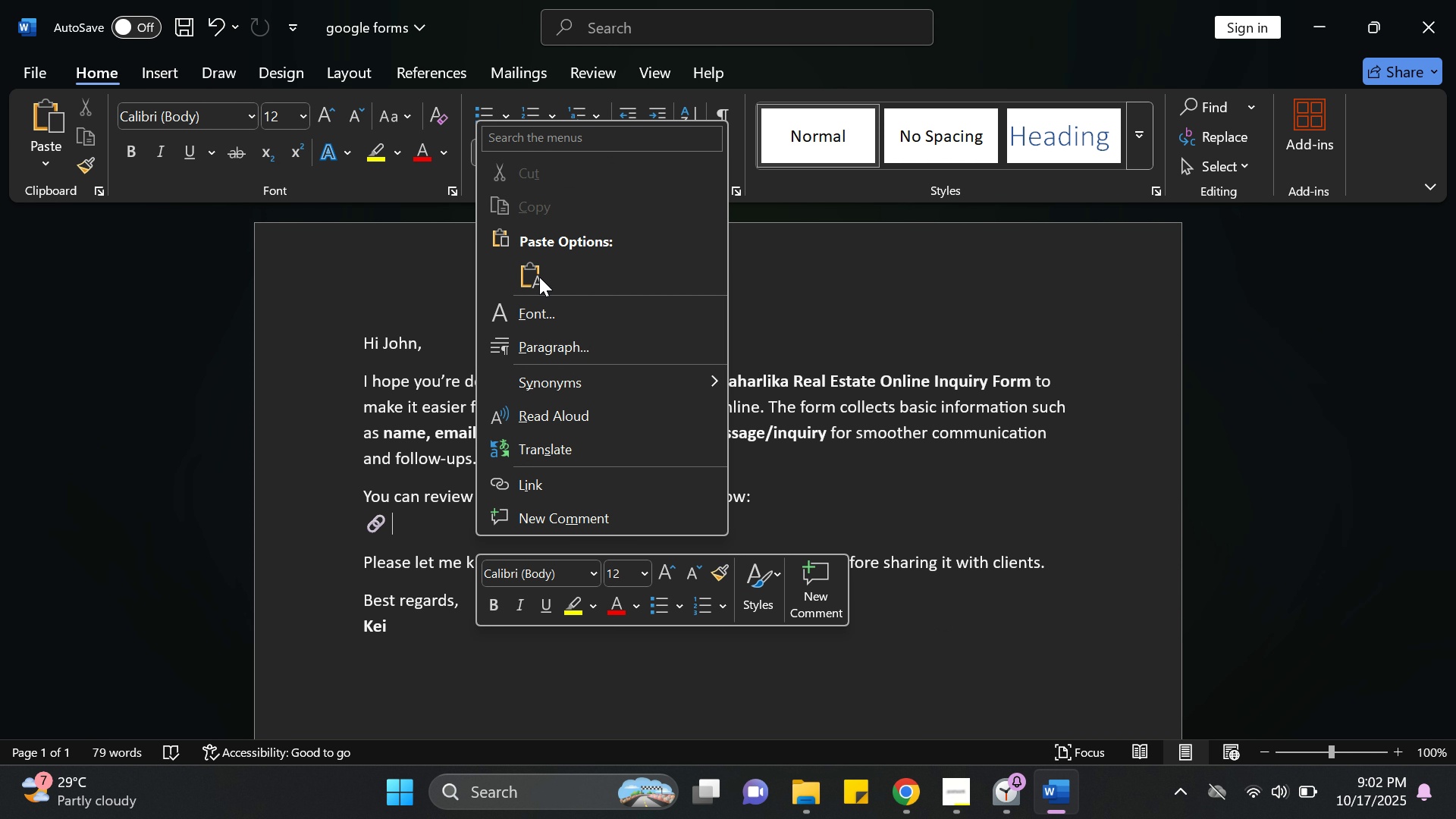 
left_click([527, 273])
 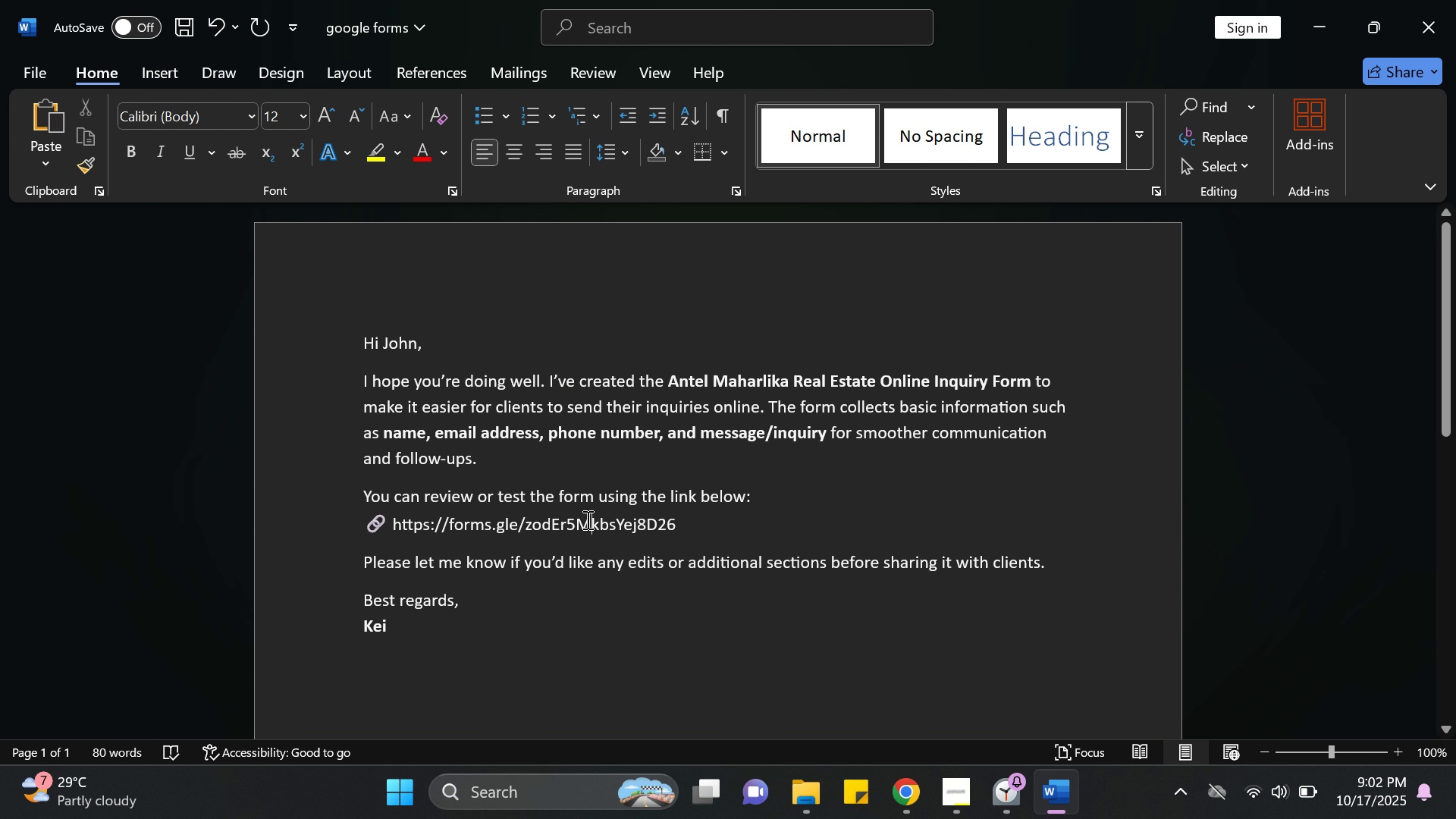 
double_click([586, 519])
 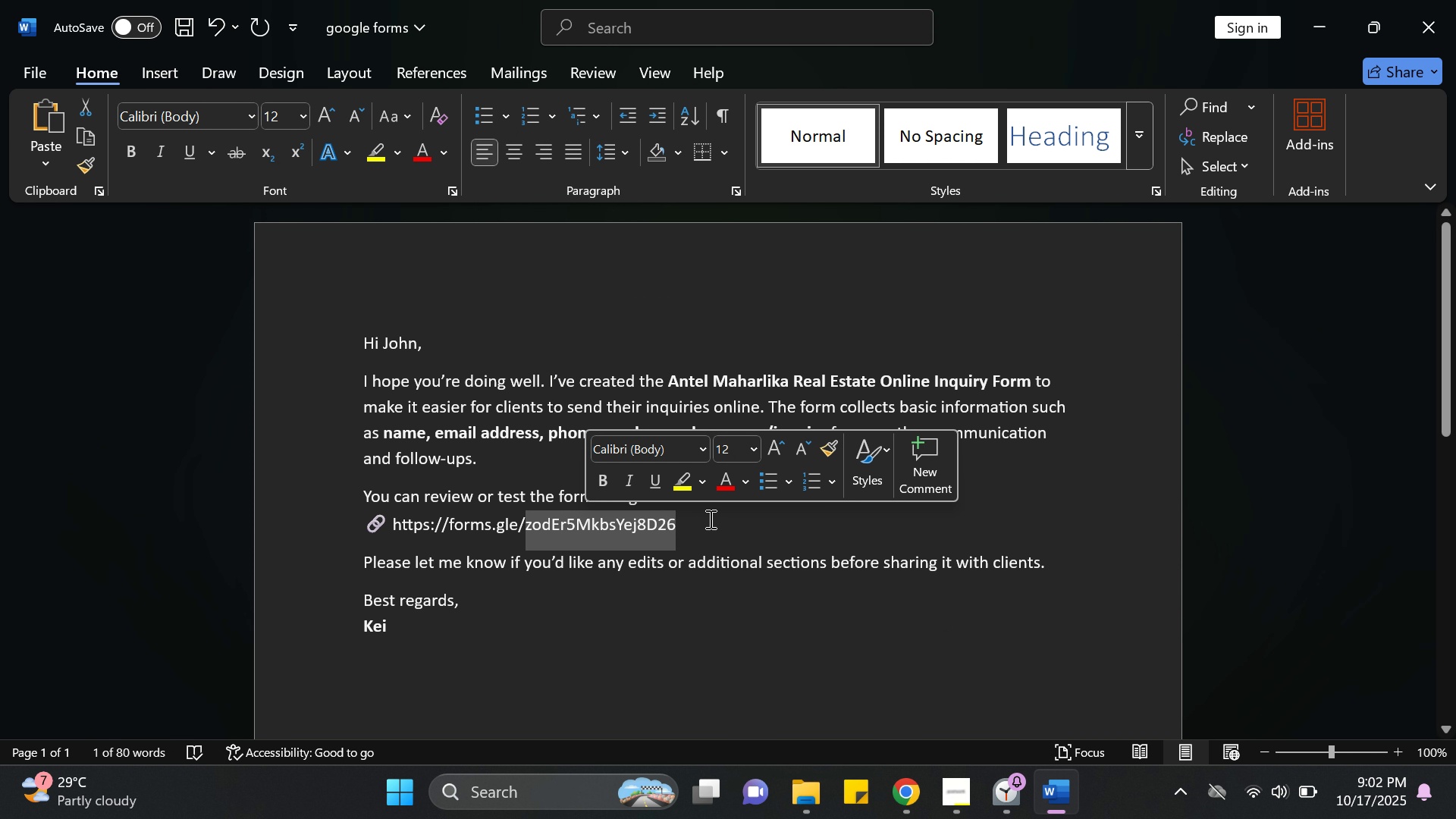 
left_click([709, 519])
 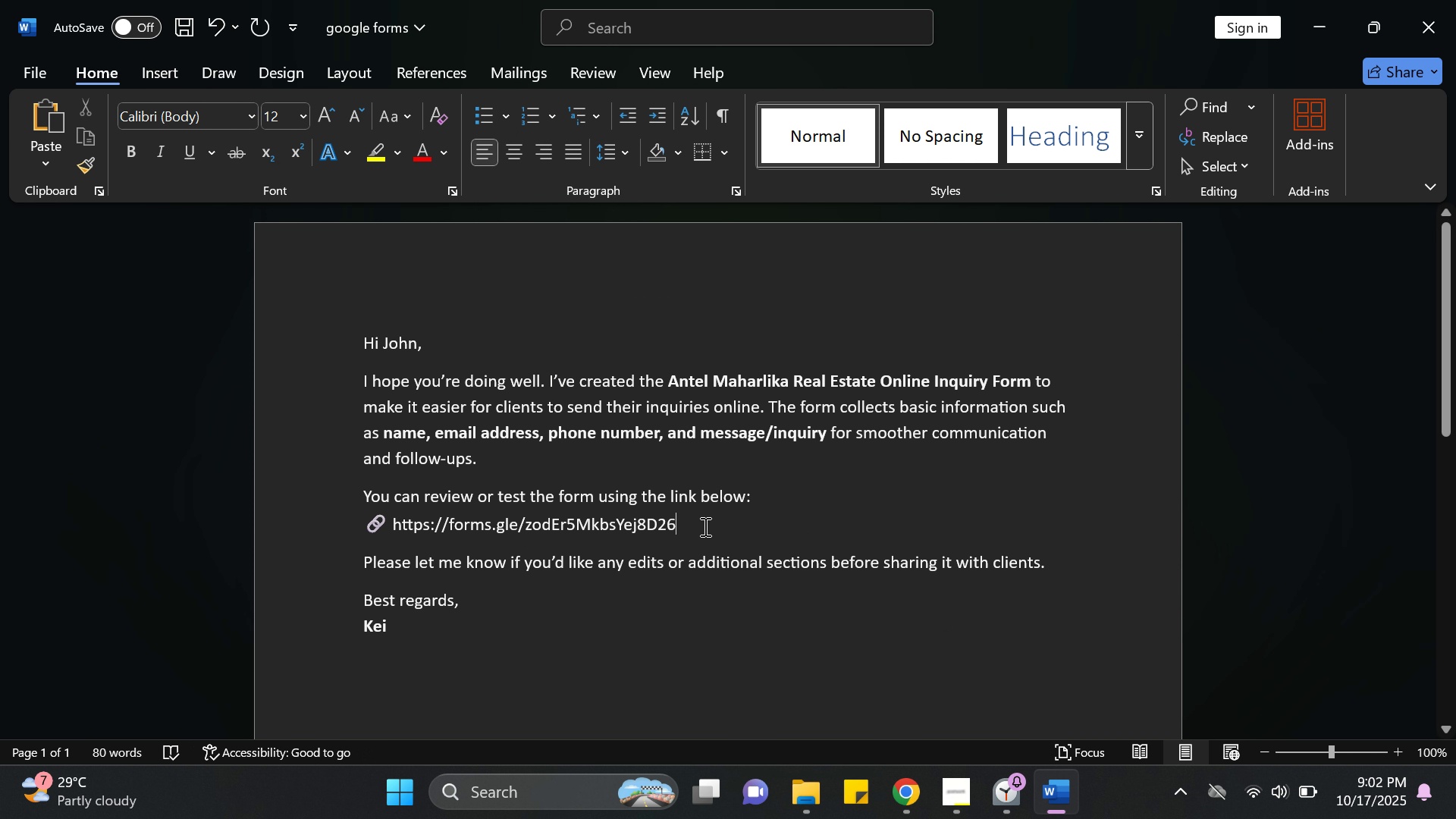 
left_click_drag(start_coordinate=[704, 526], to_coordinate=[395, 526])
 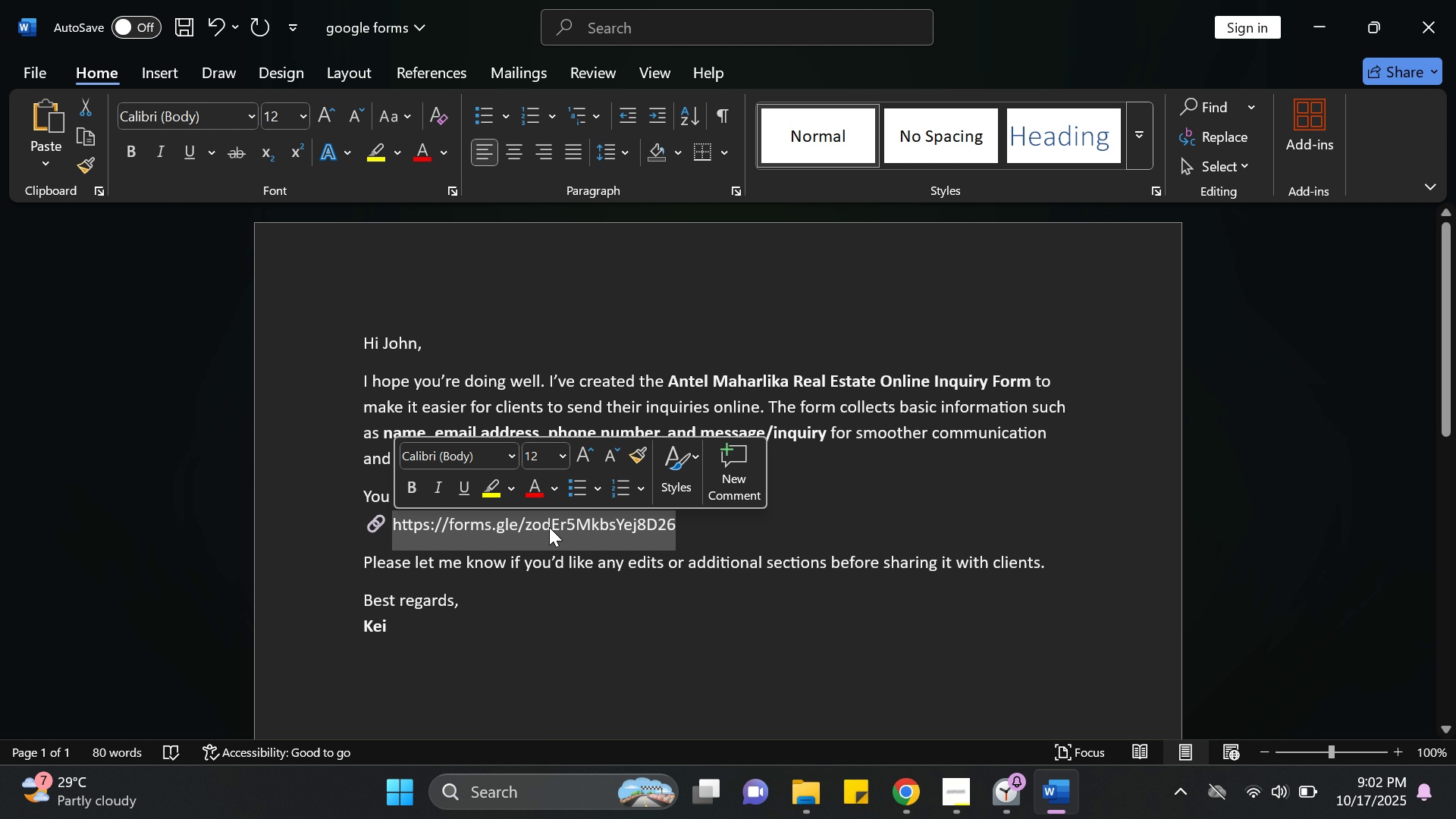 
right_click([549, 528])
 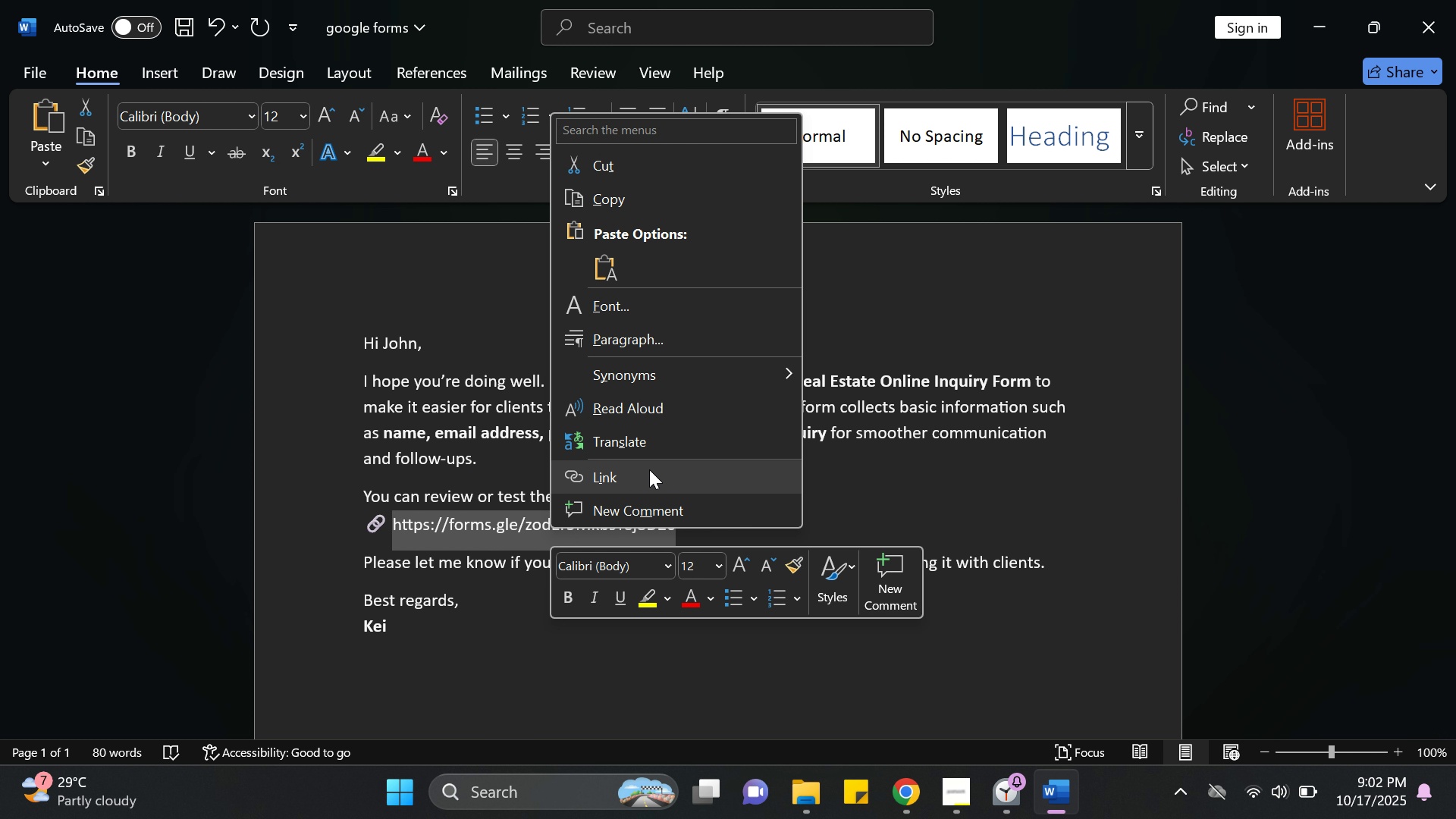 
left_click([649, 472])
 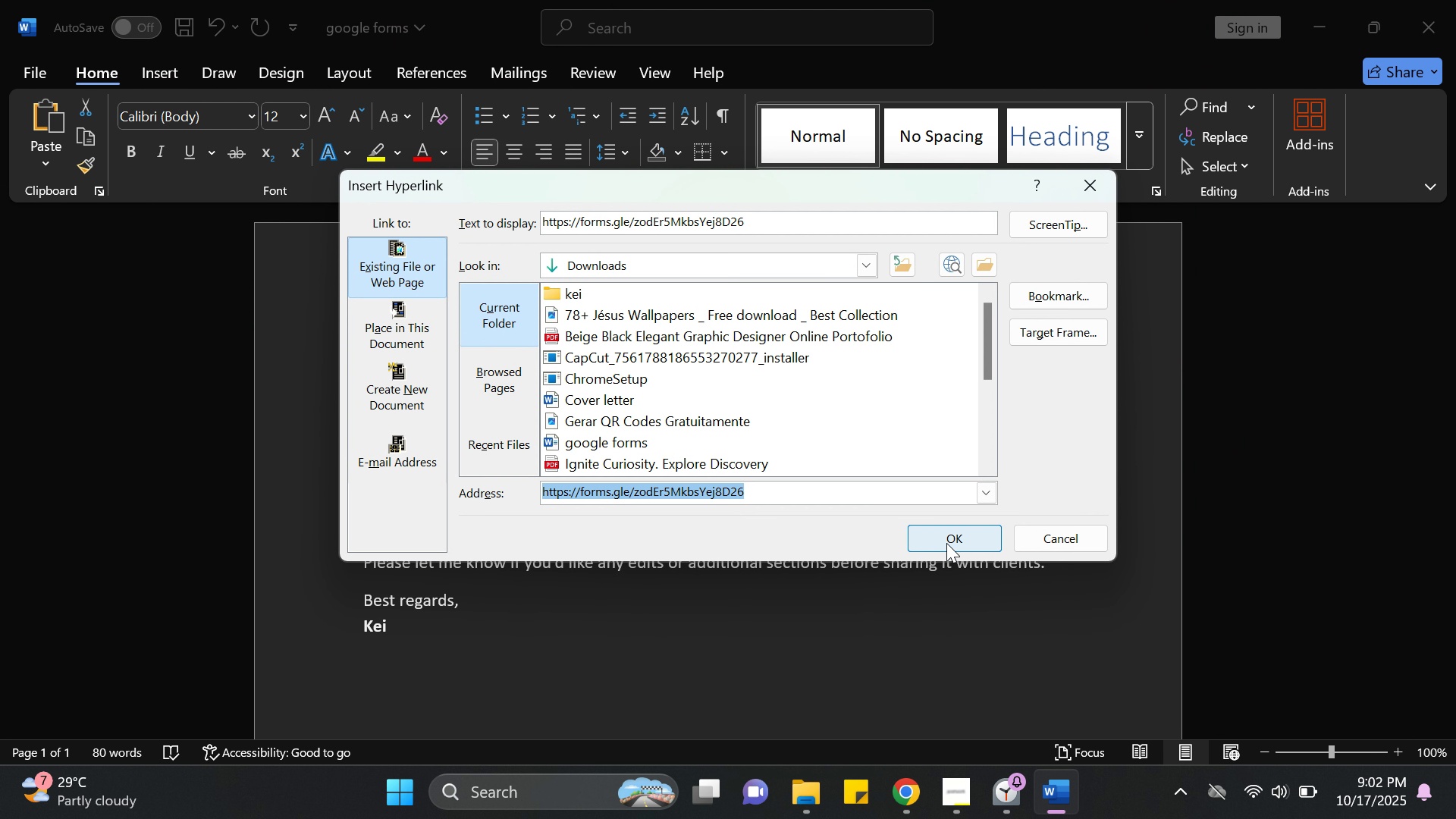 
left_click([950, 538])
 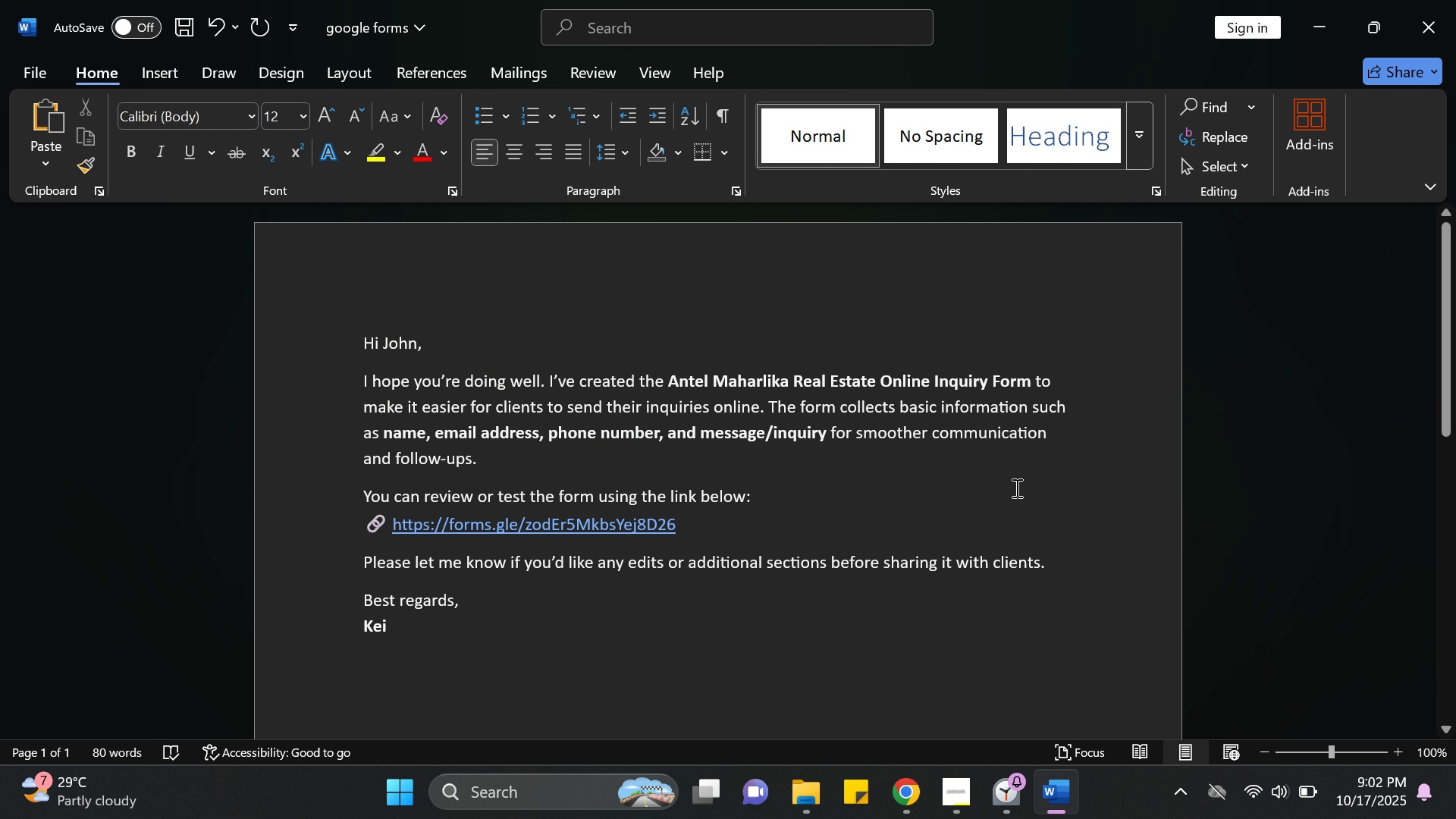 
left_click([1057, 481])
 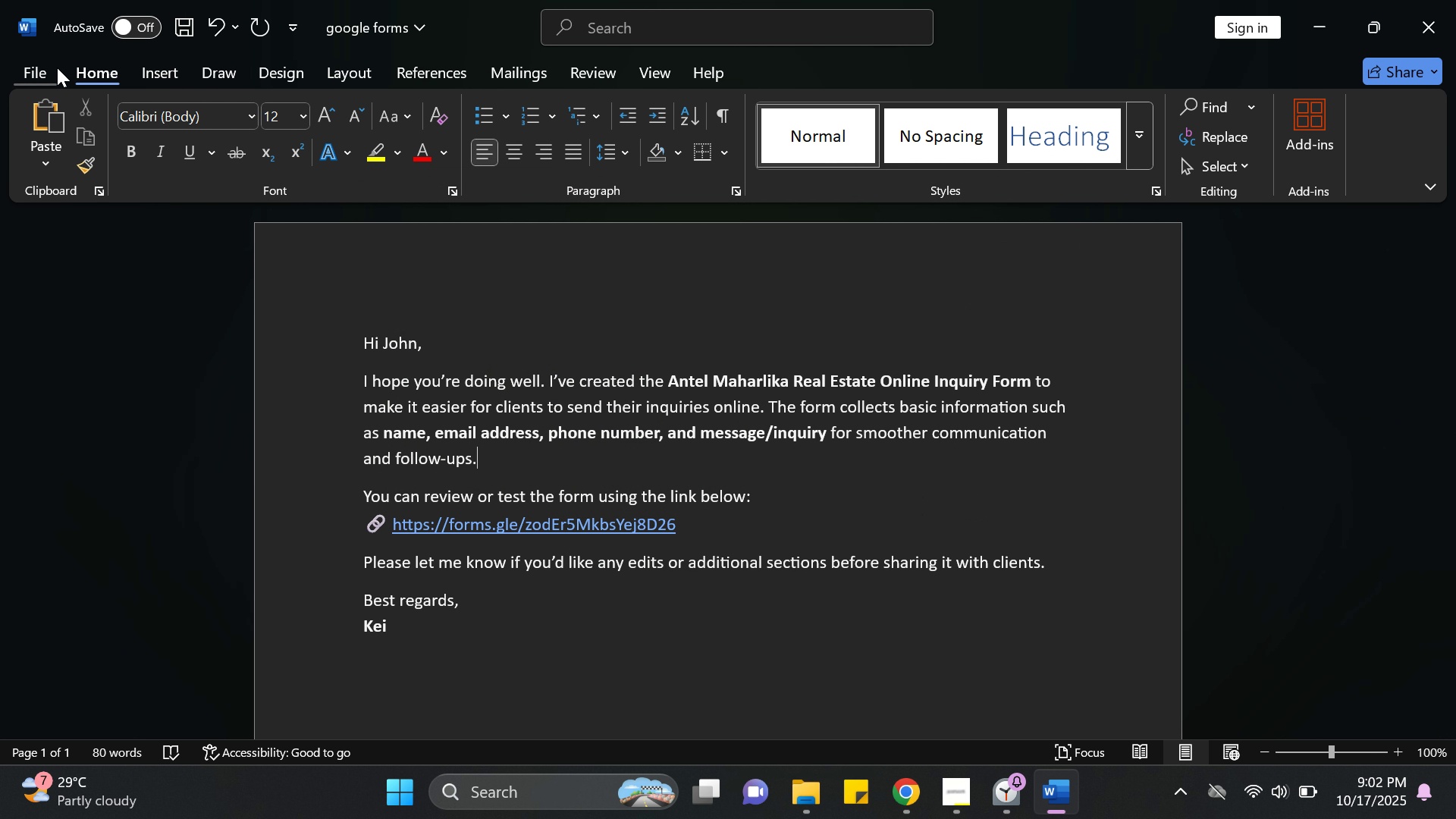 
left_click([47, 66])
 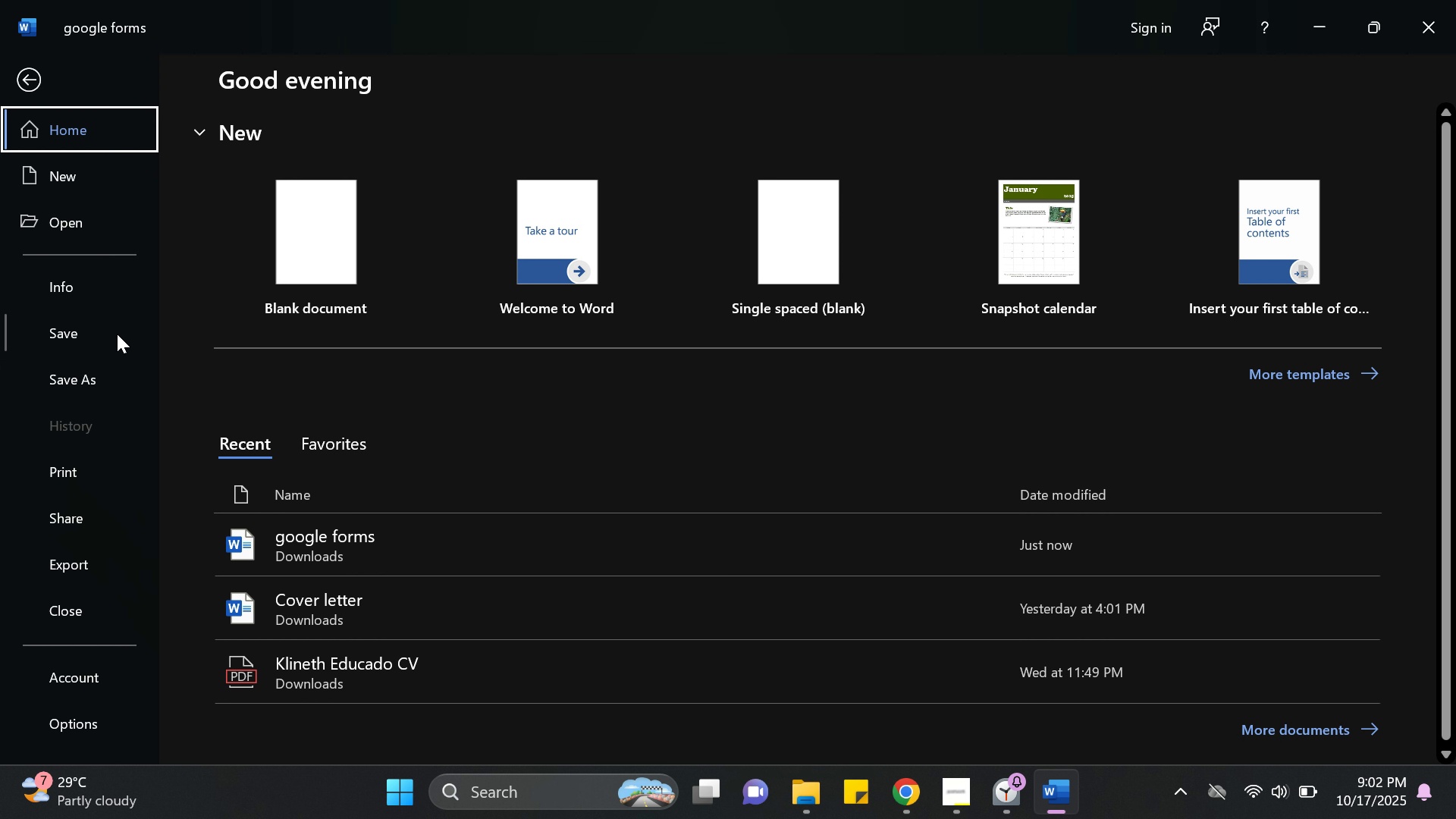 
left_click([117, 334])
 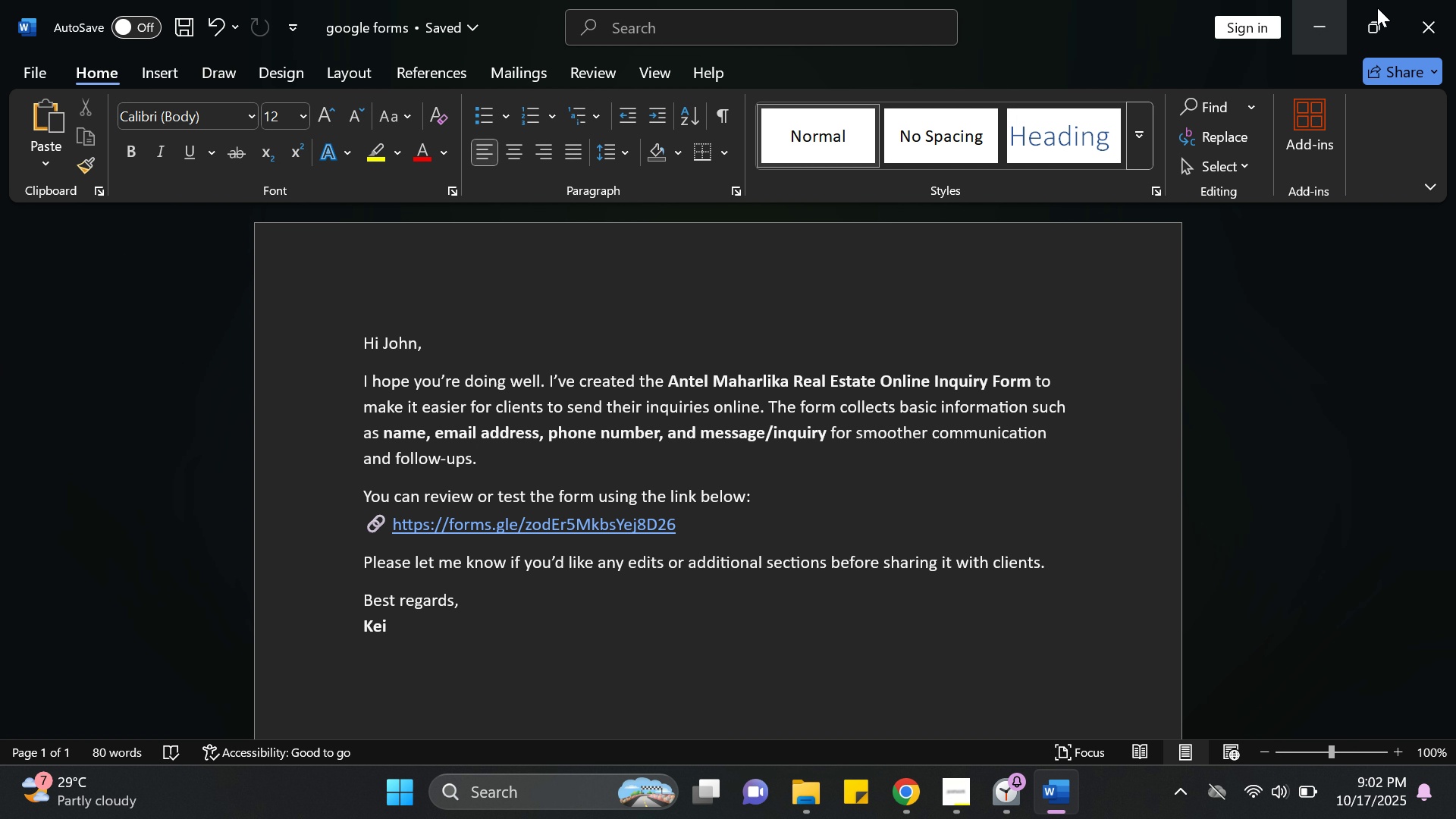 
left_click([1455, 0])
 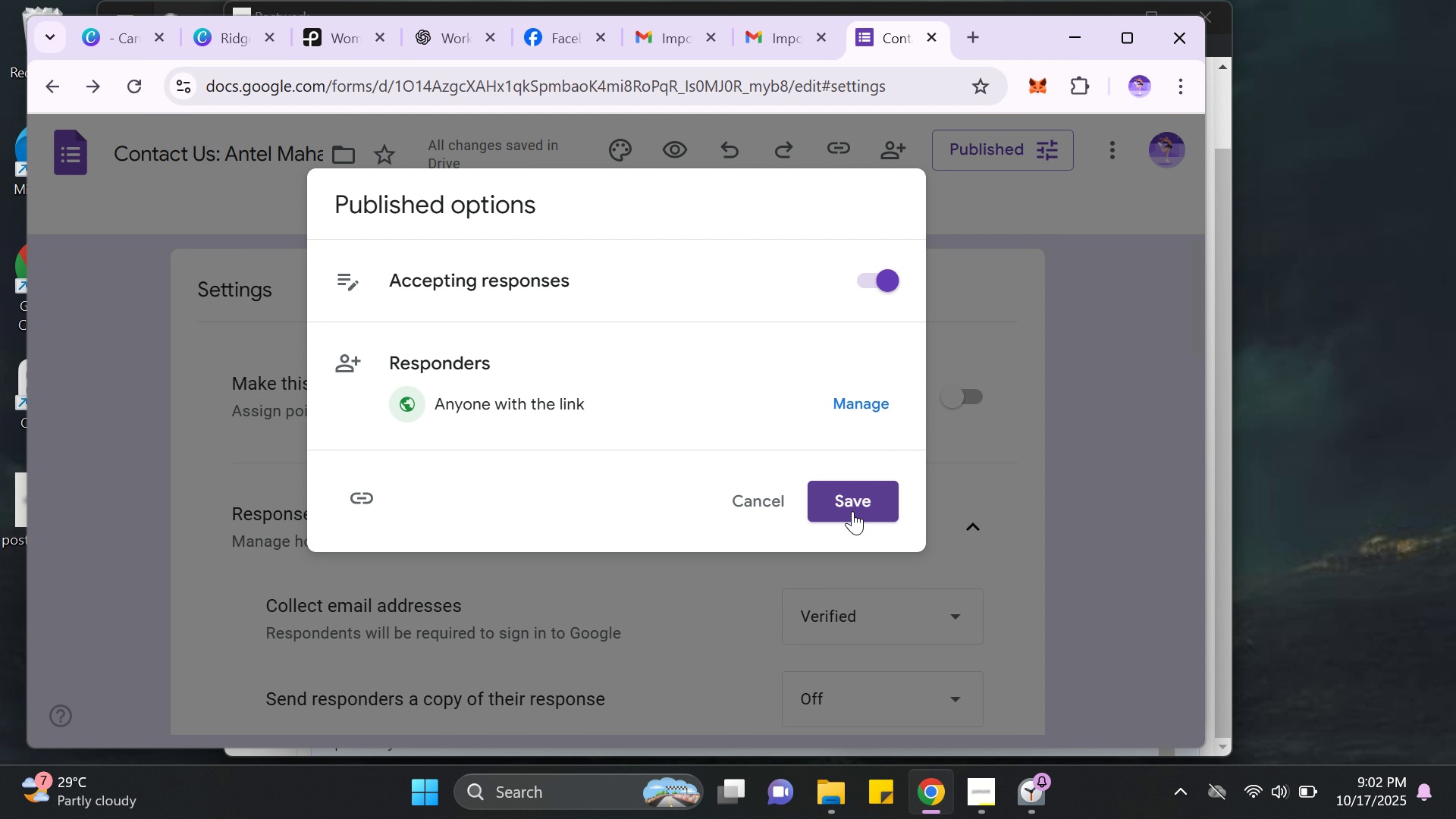 